 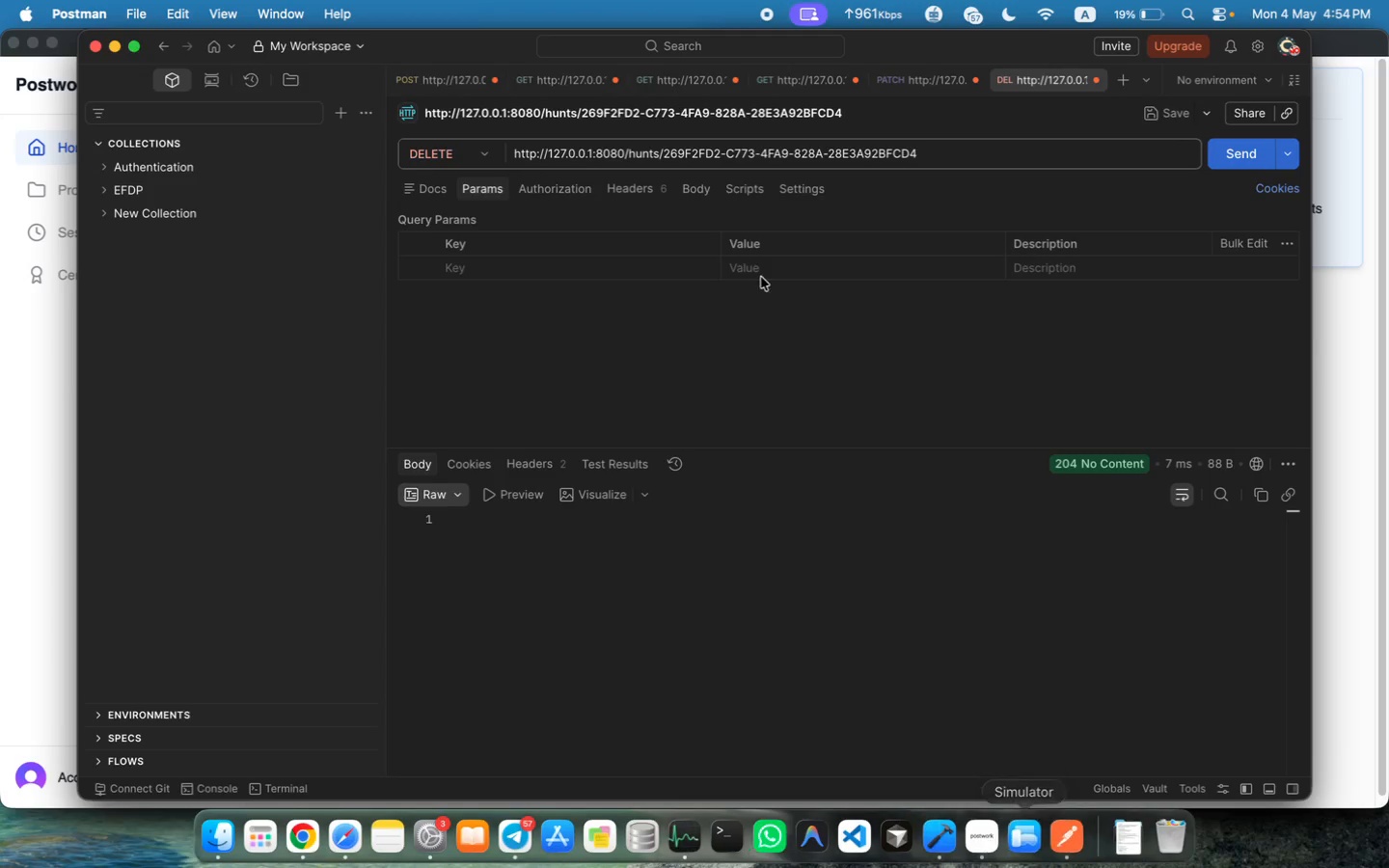 
left_click([444, 79])
 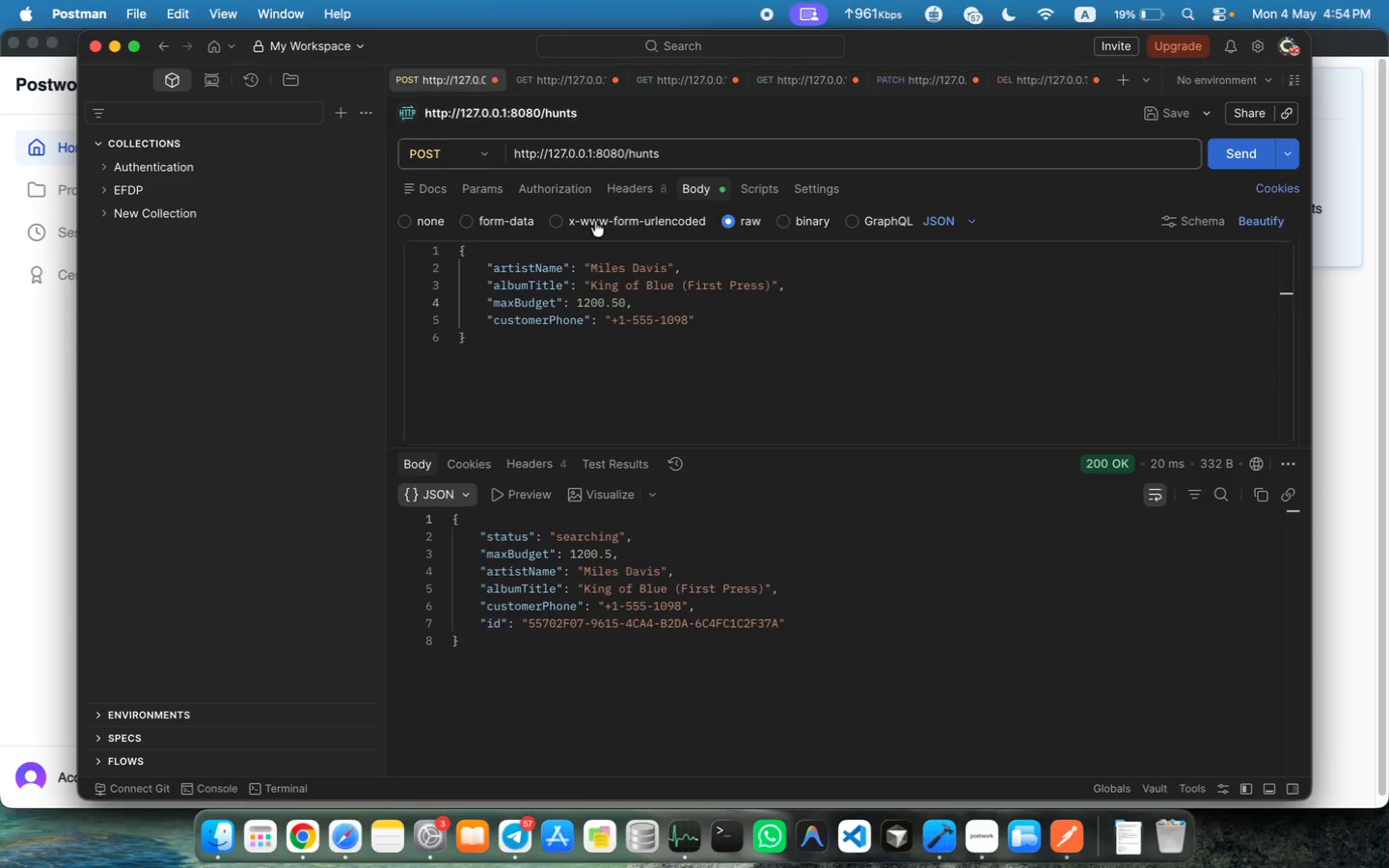 
left_click_drag(start_coordinate=[594, 269], to_coordinate=[668, 268])
 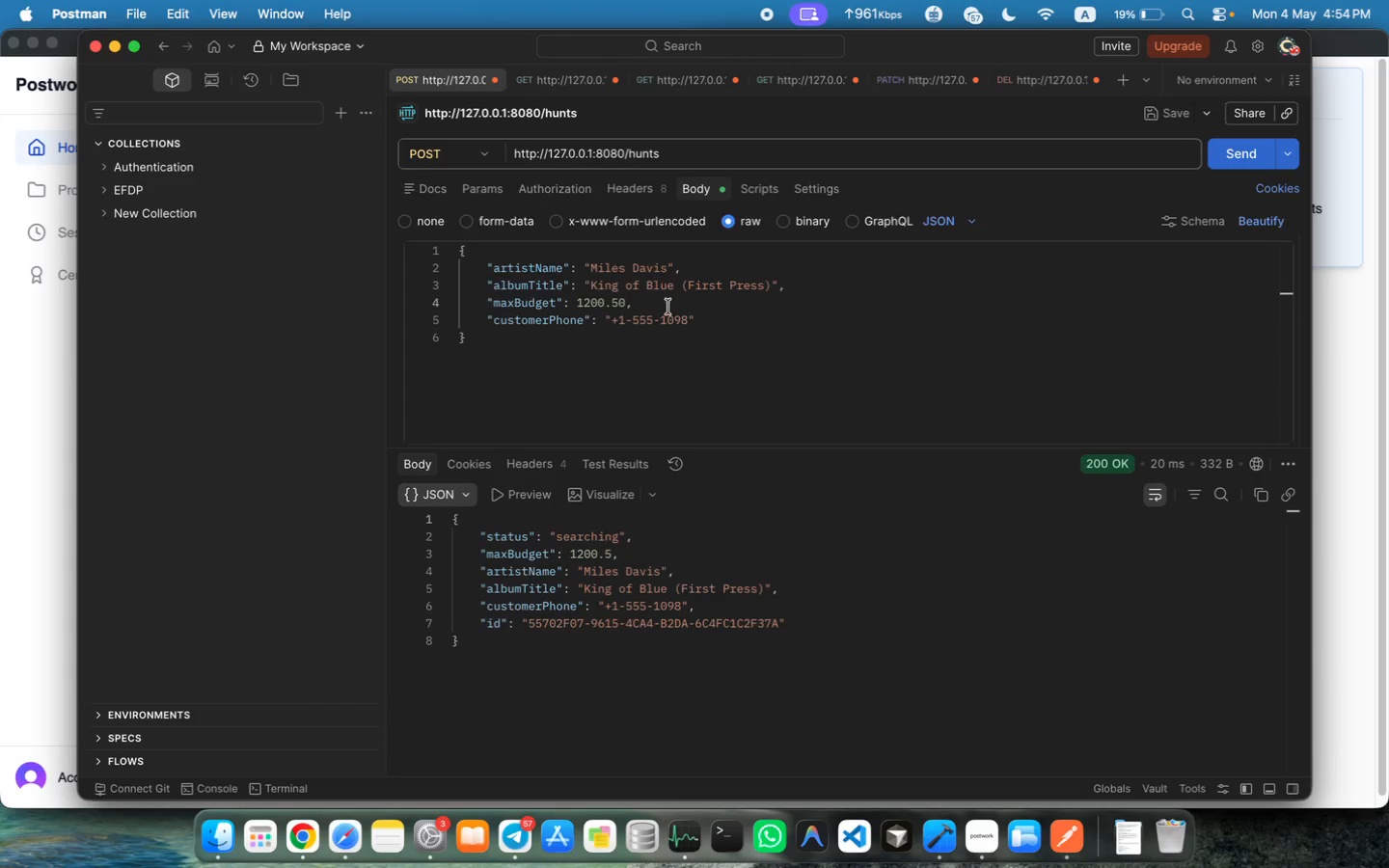 
key(Backspace)
key(Backspace)
type(Test Artis)
 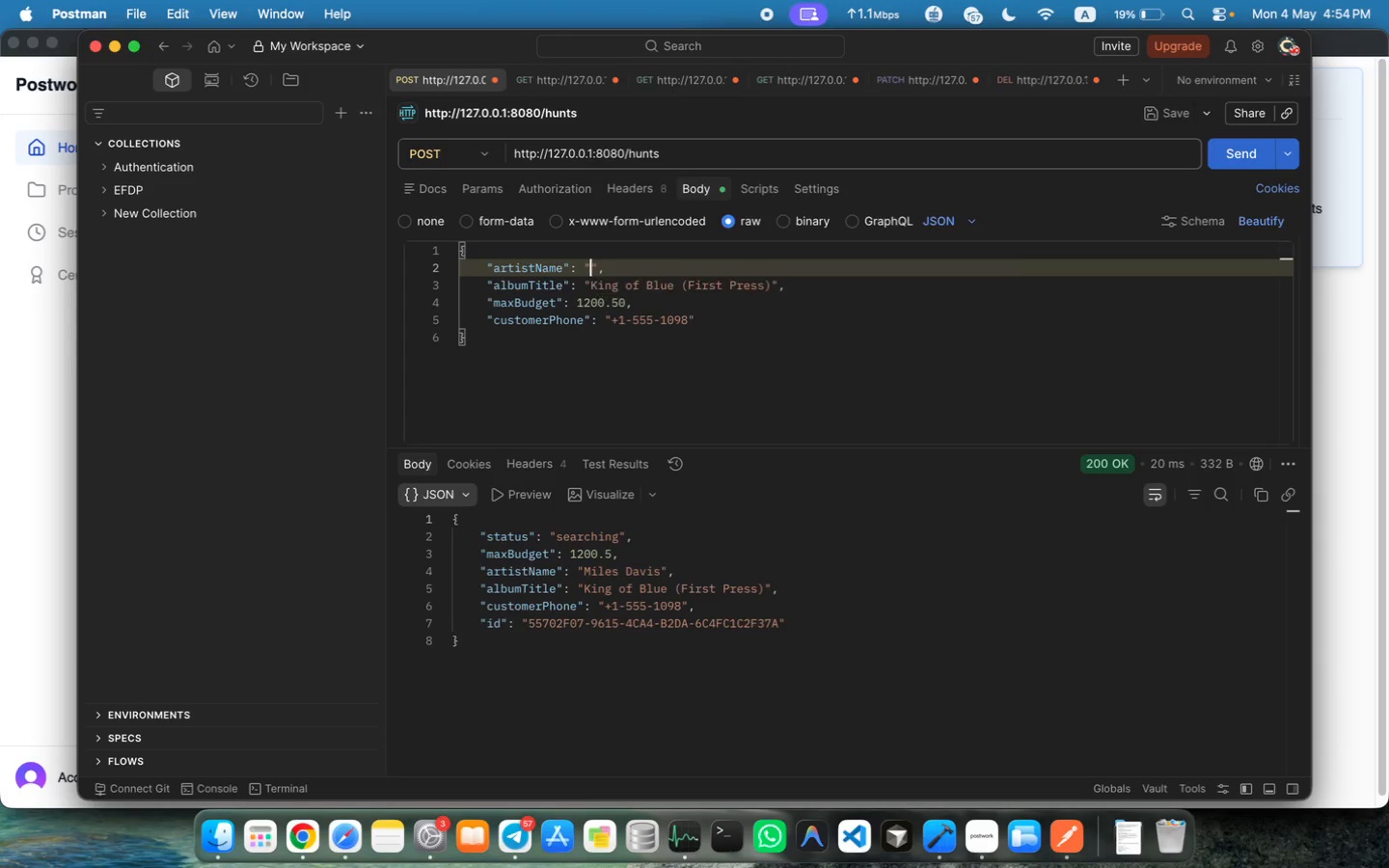 
left_click([597, 285])
 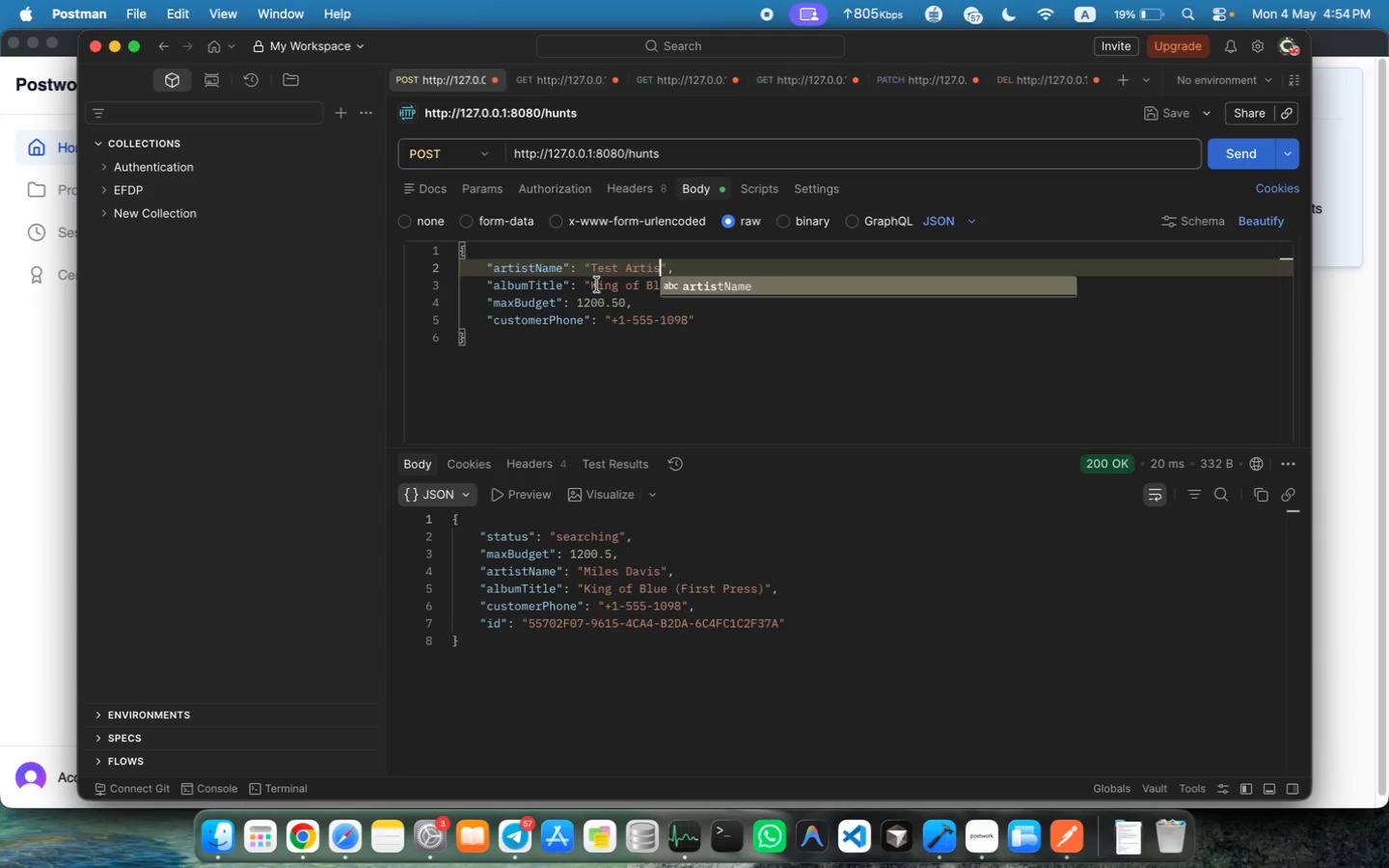 
left_click_drag(start_coordinate=[589, 283], to_coordinate=[772, 286])
 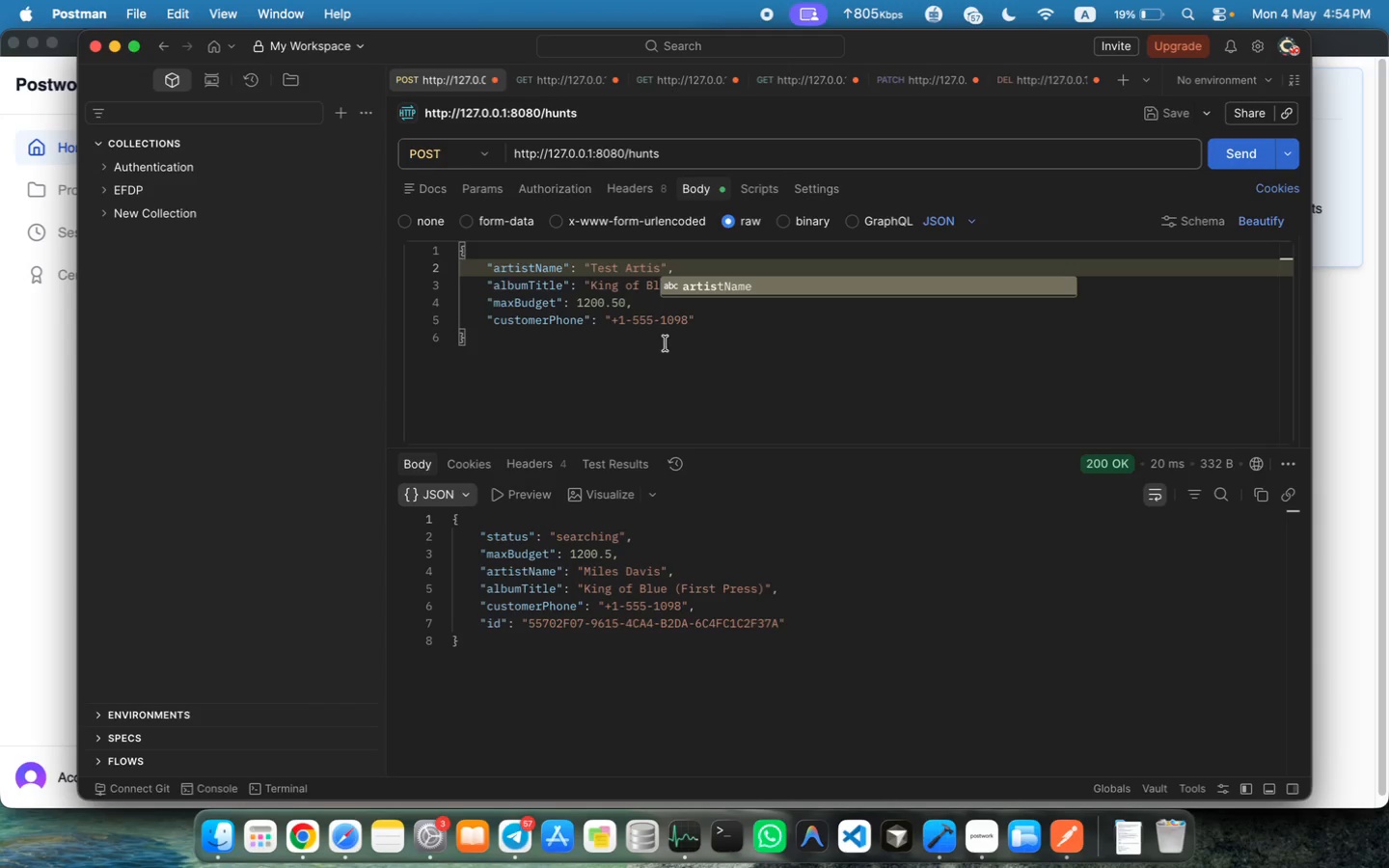 
type(Test Album Title)
 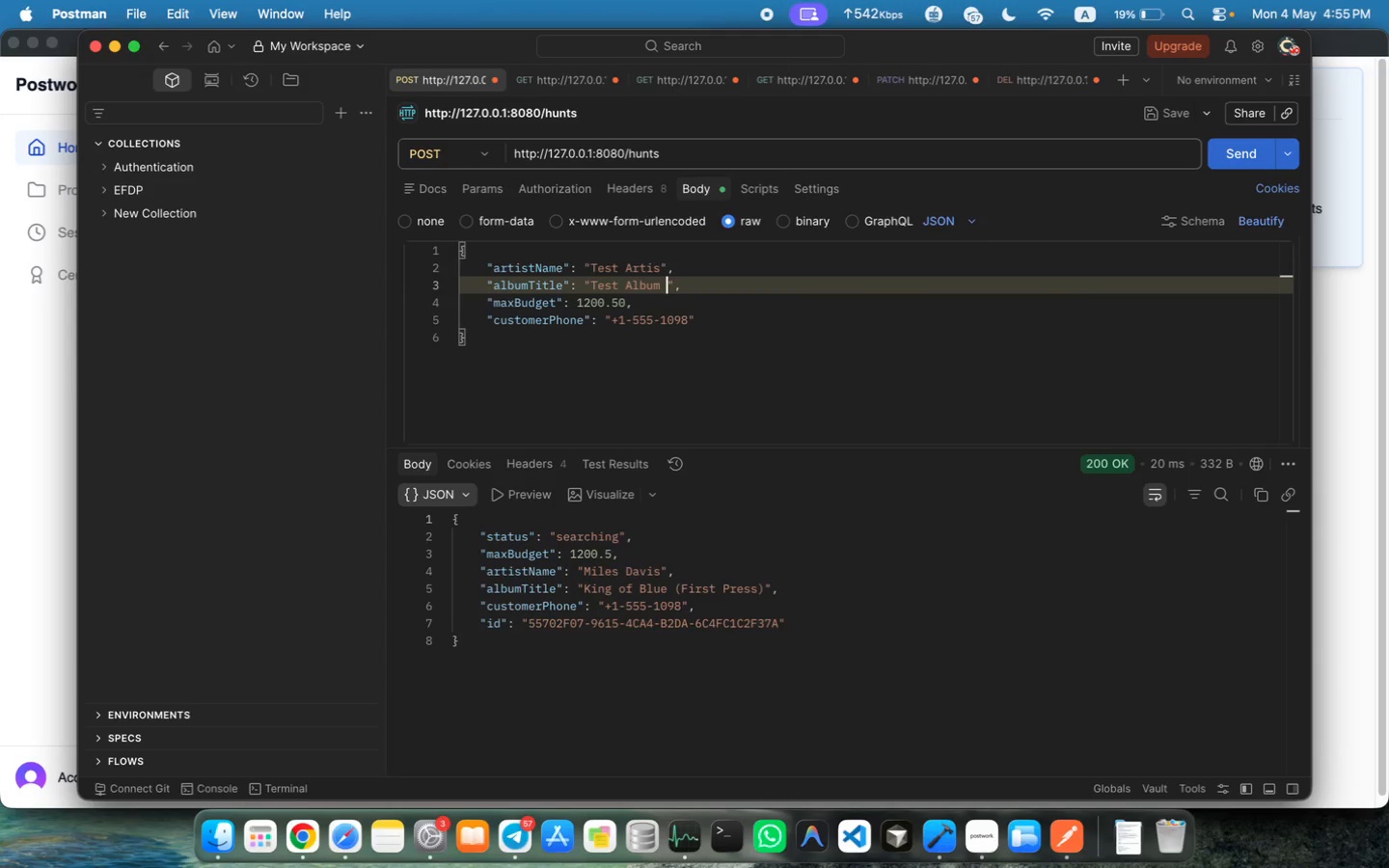 
left_click([705, 358])
 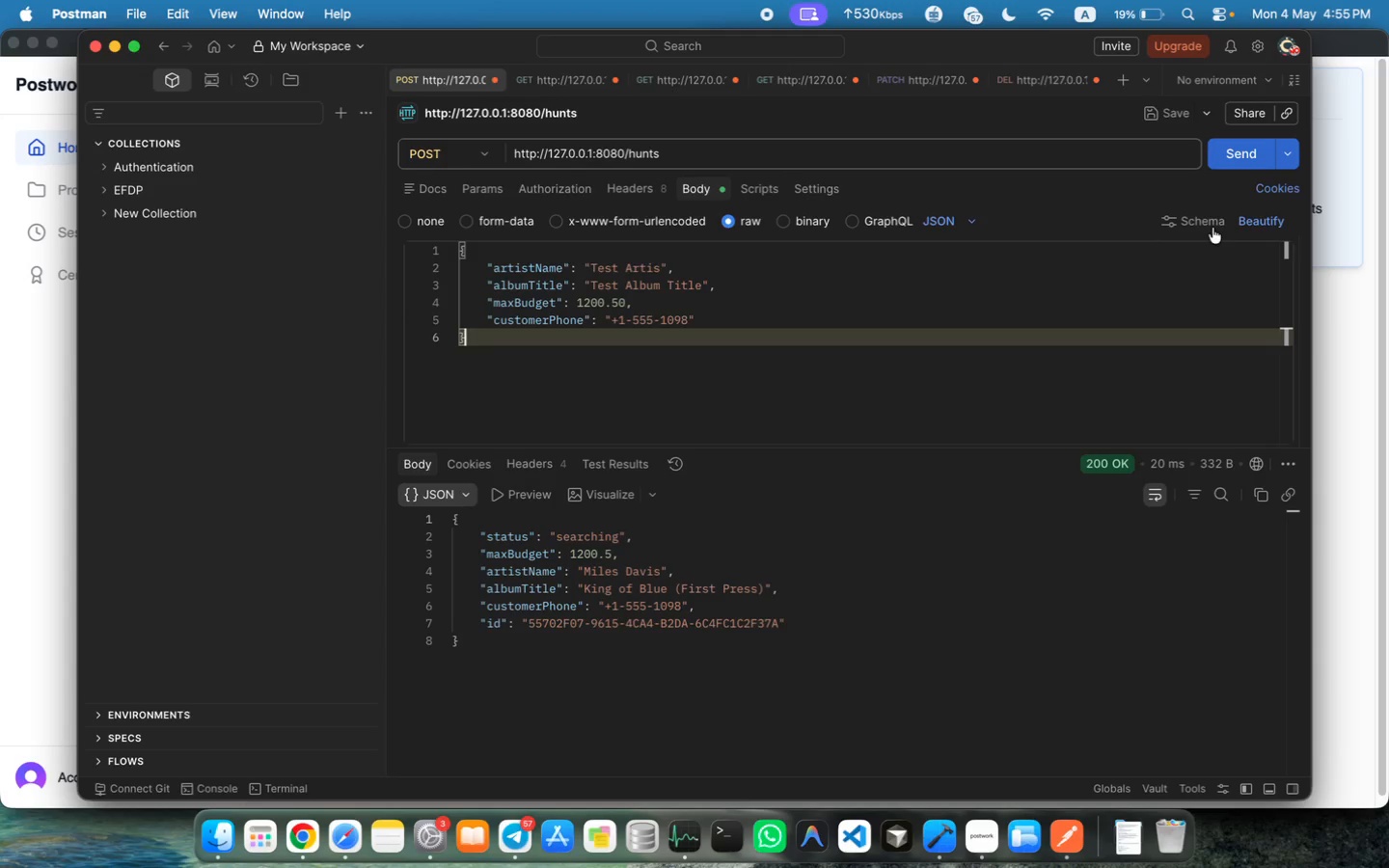 
left_click([1245, 147])
 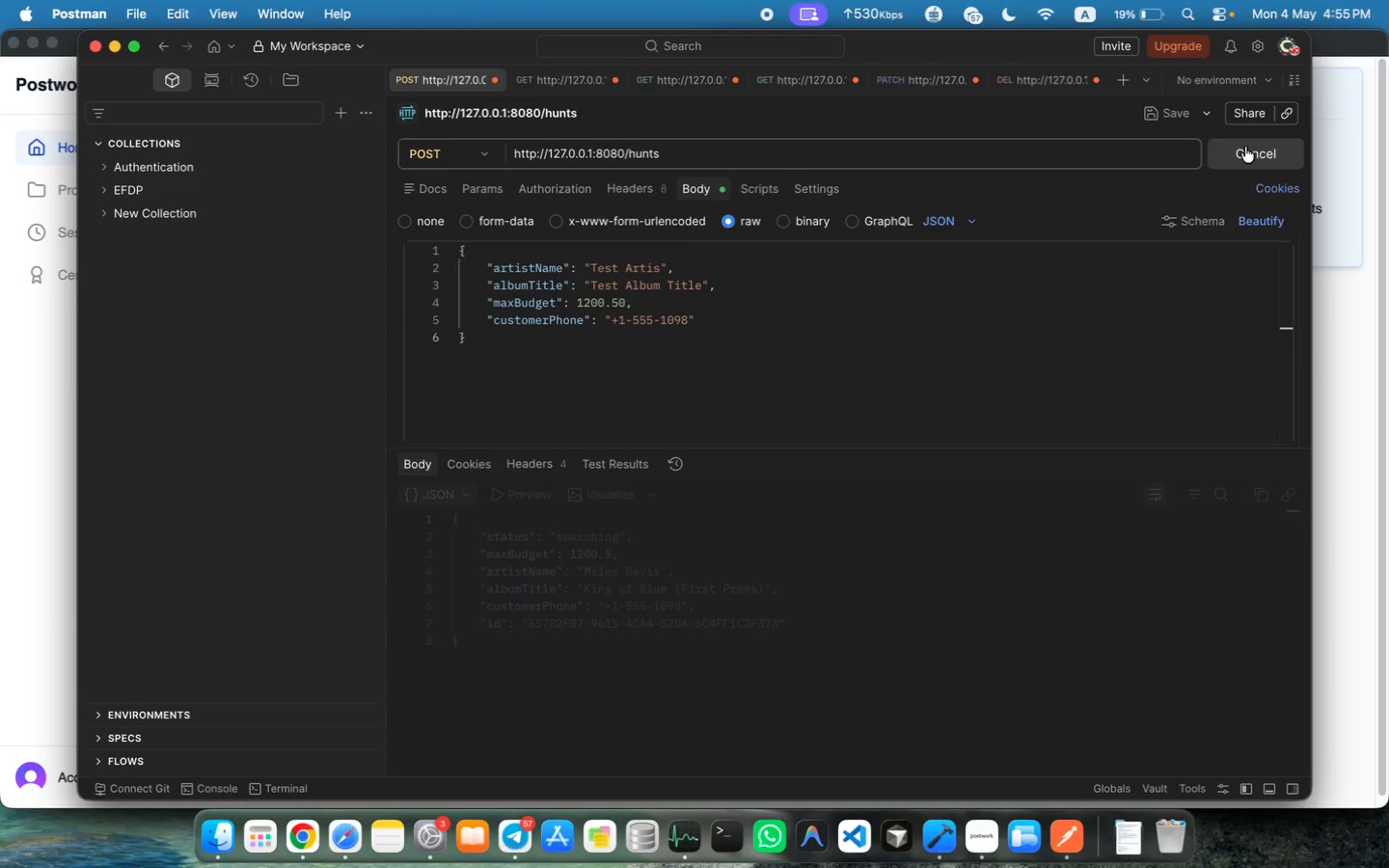 
left_click_drag(start_coordinate=[869, 751], to_coordinate=[380, 746])
 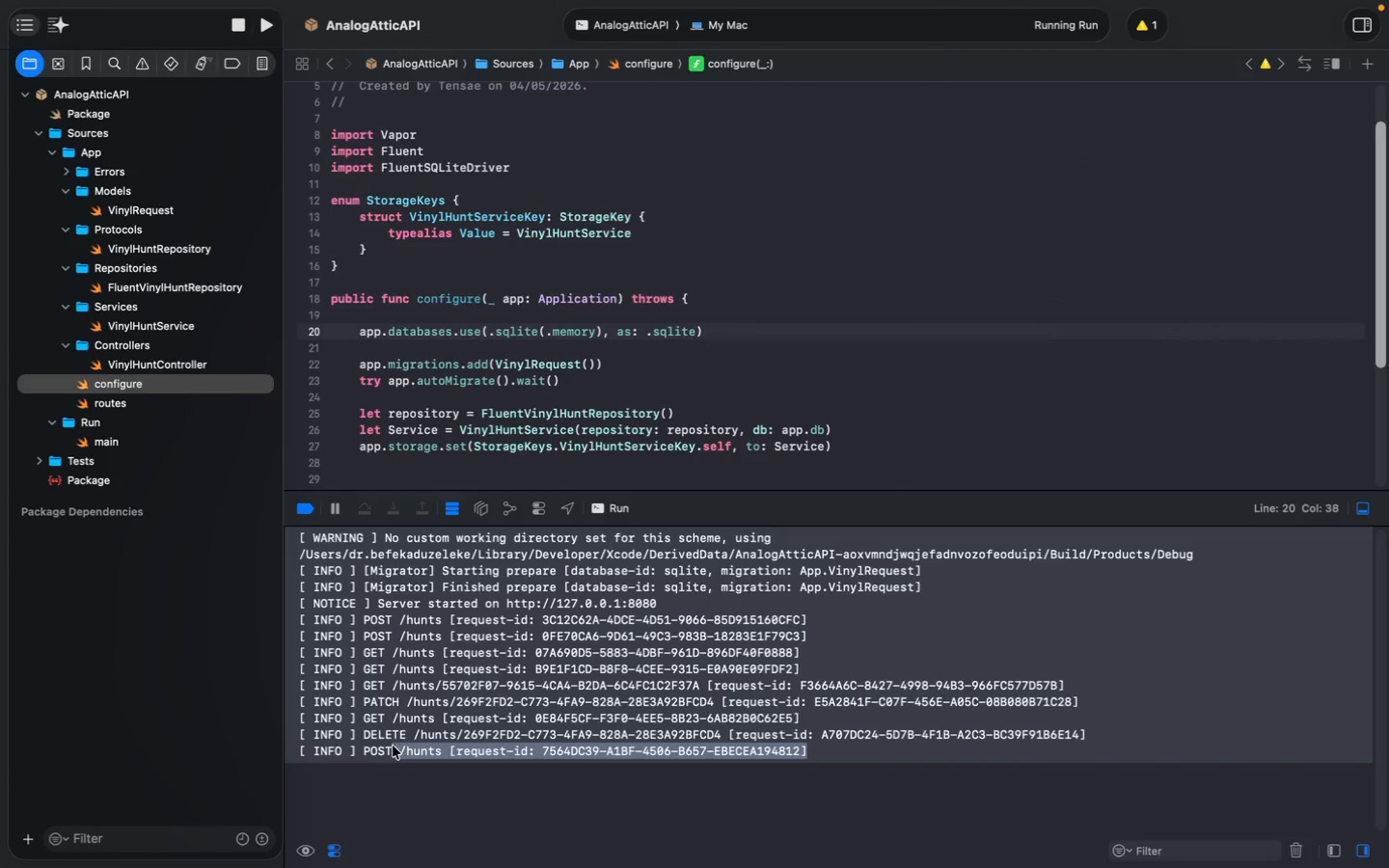 
left_click([519, 741])
 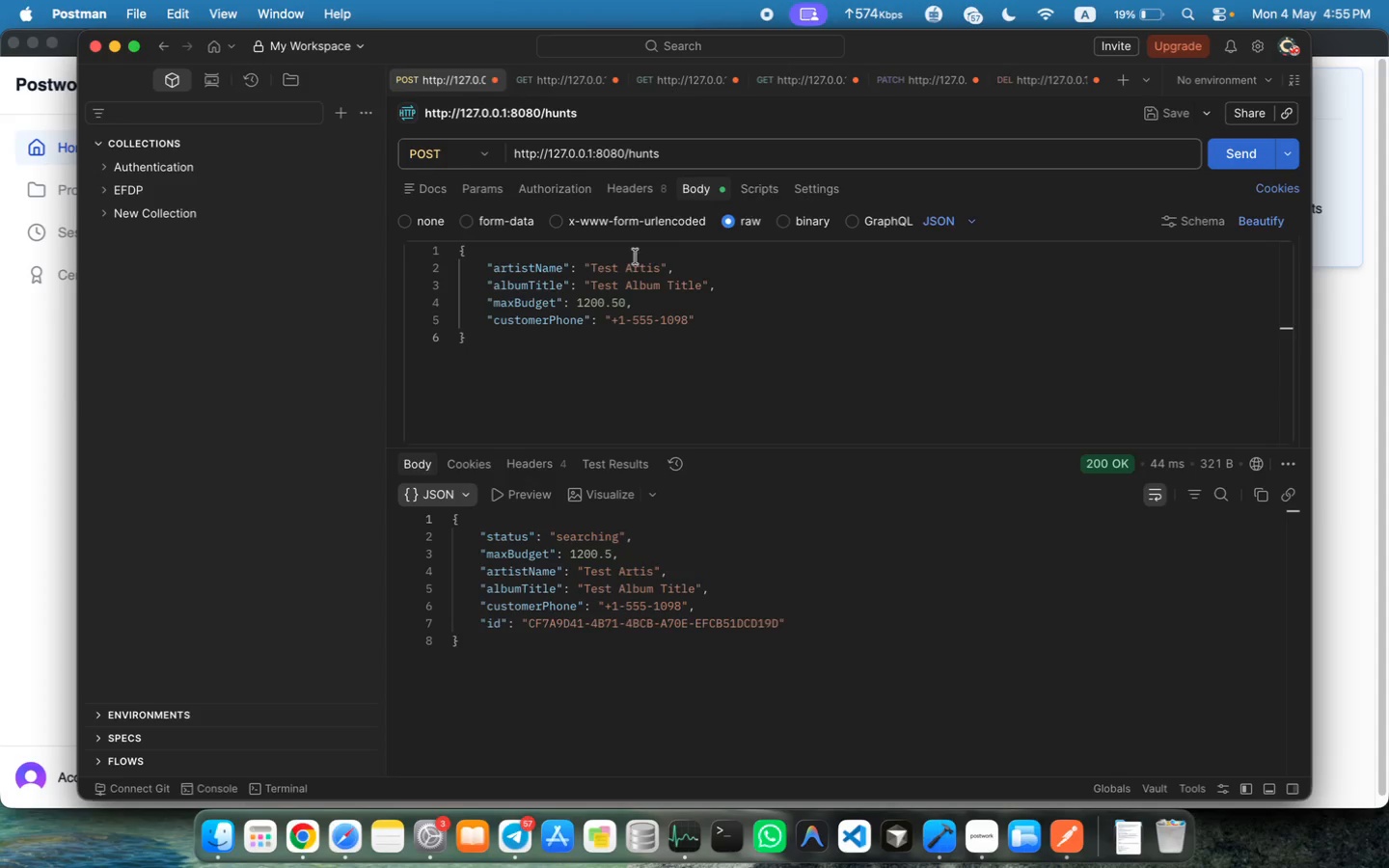 
left_click([576, 83])
 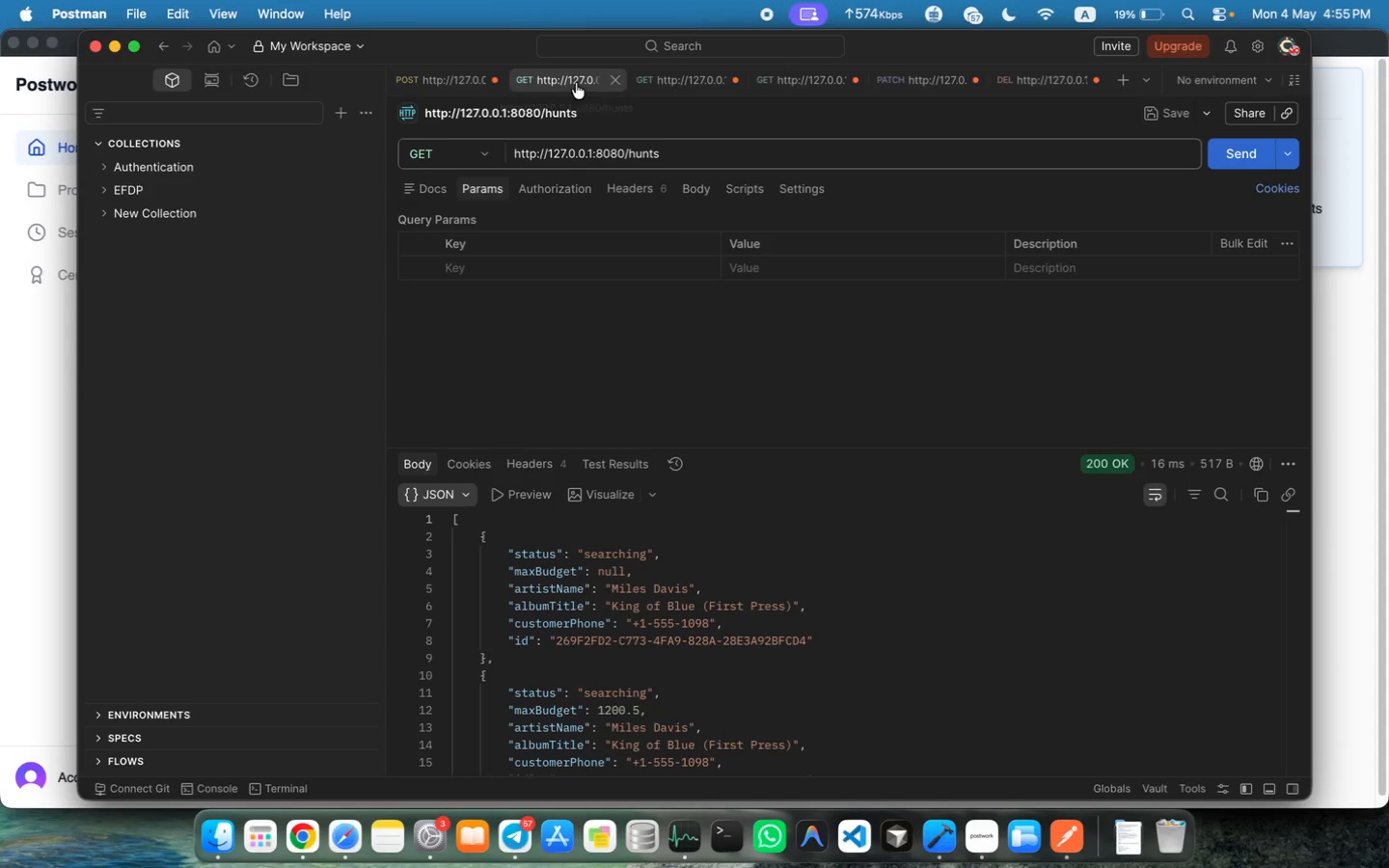 
left_click([1242, 163])
 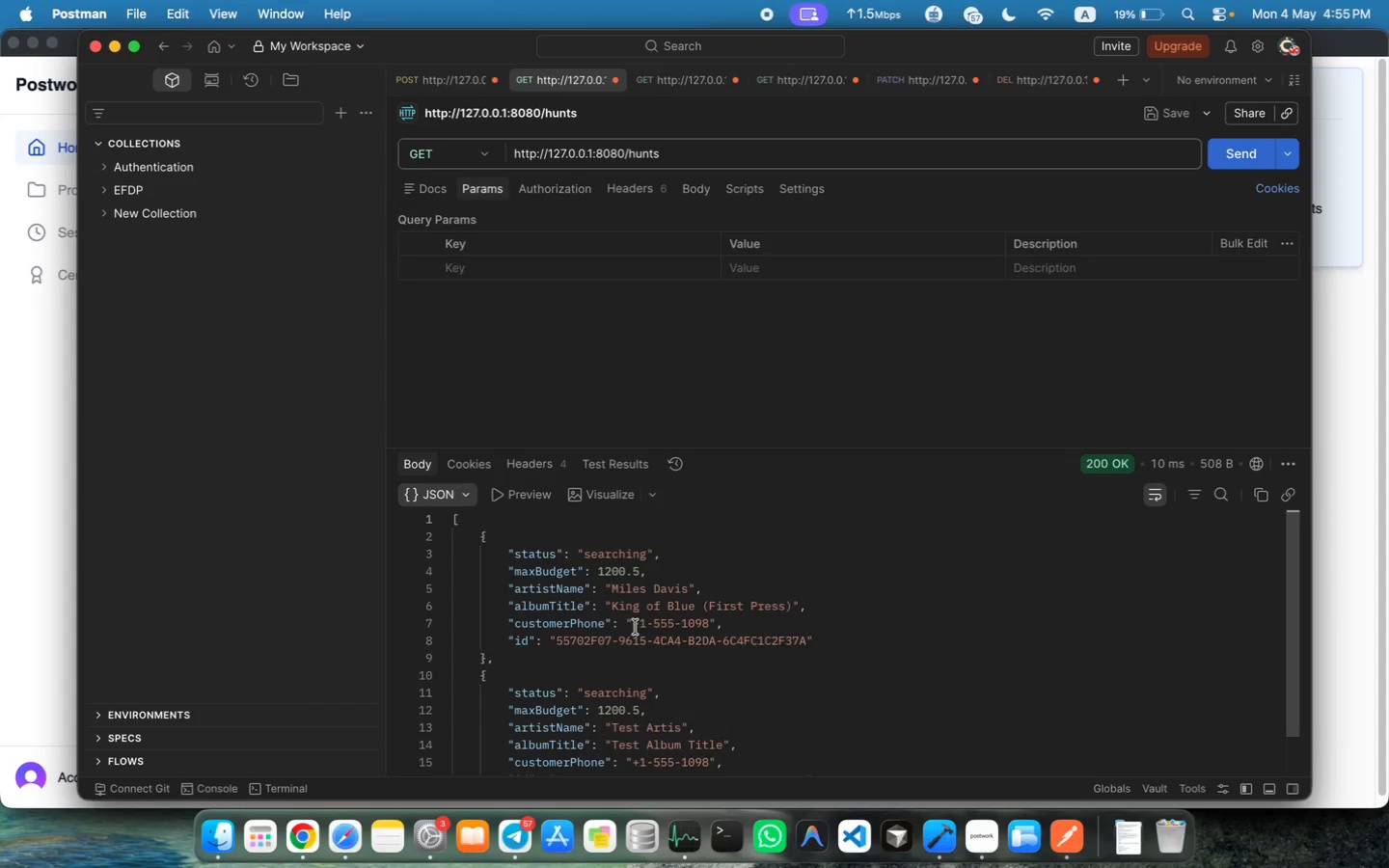 
scroll: coordinate [636, 627], scroll_direction: down, amount: 6.0
 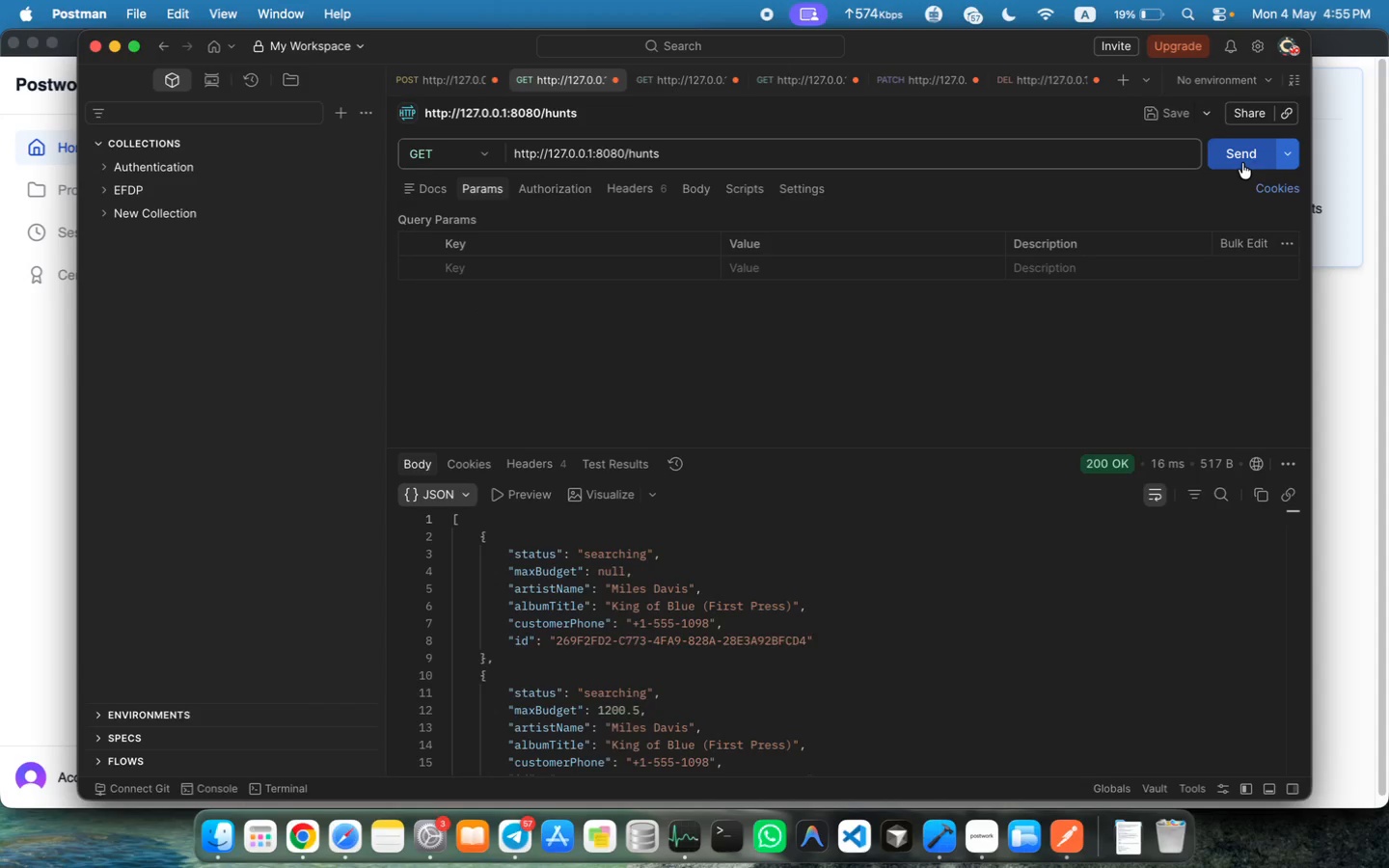 
left_click_drag(start_coordinate=[480, 632], to_coordinate=[518, 750])
 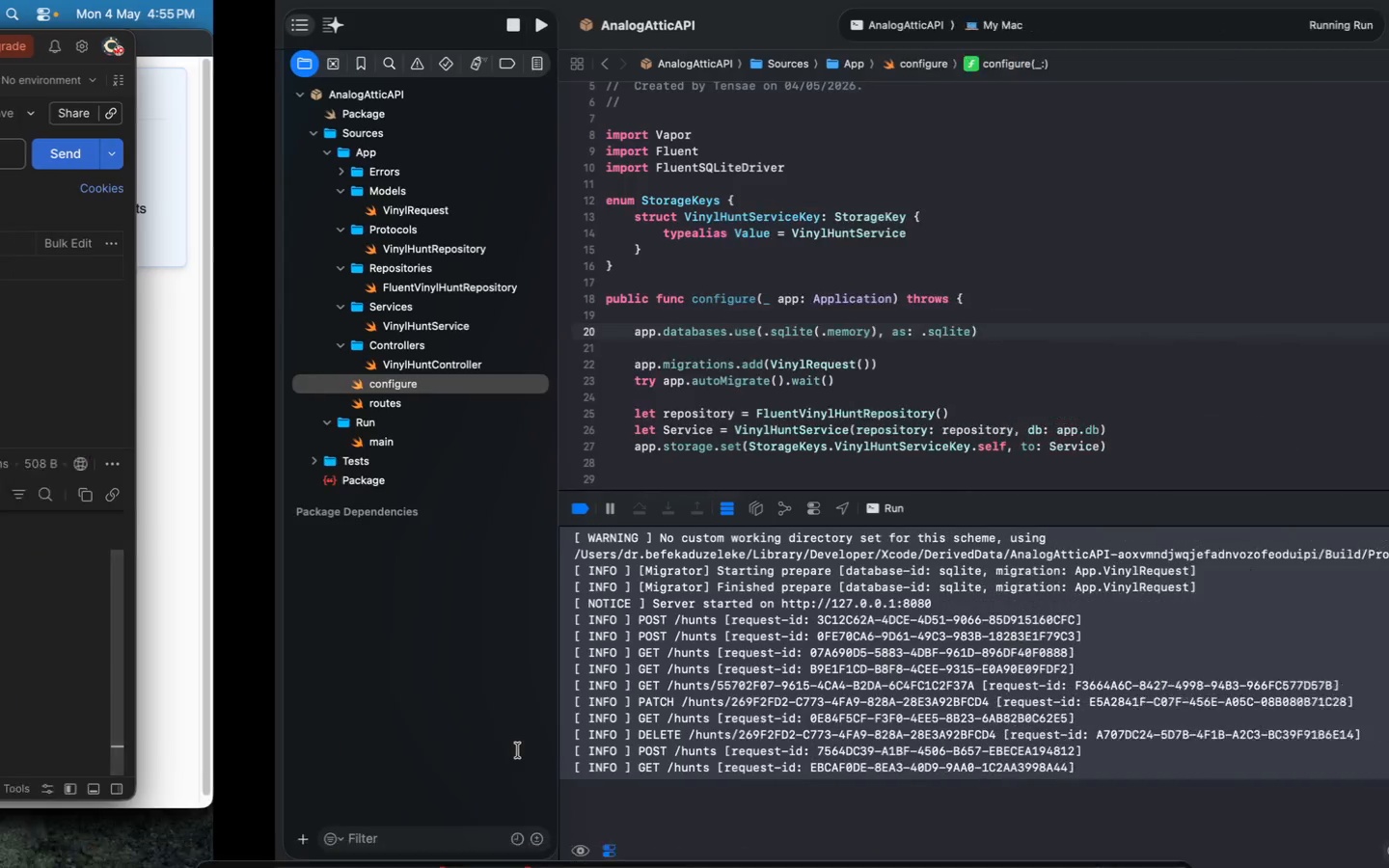 
left_click([826, 769])
 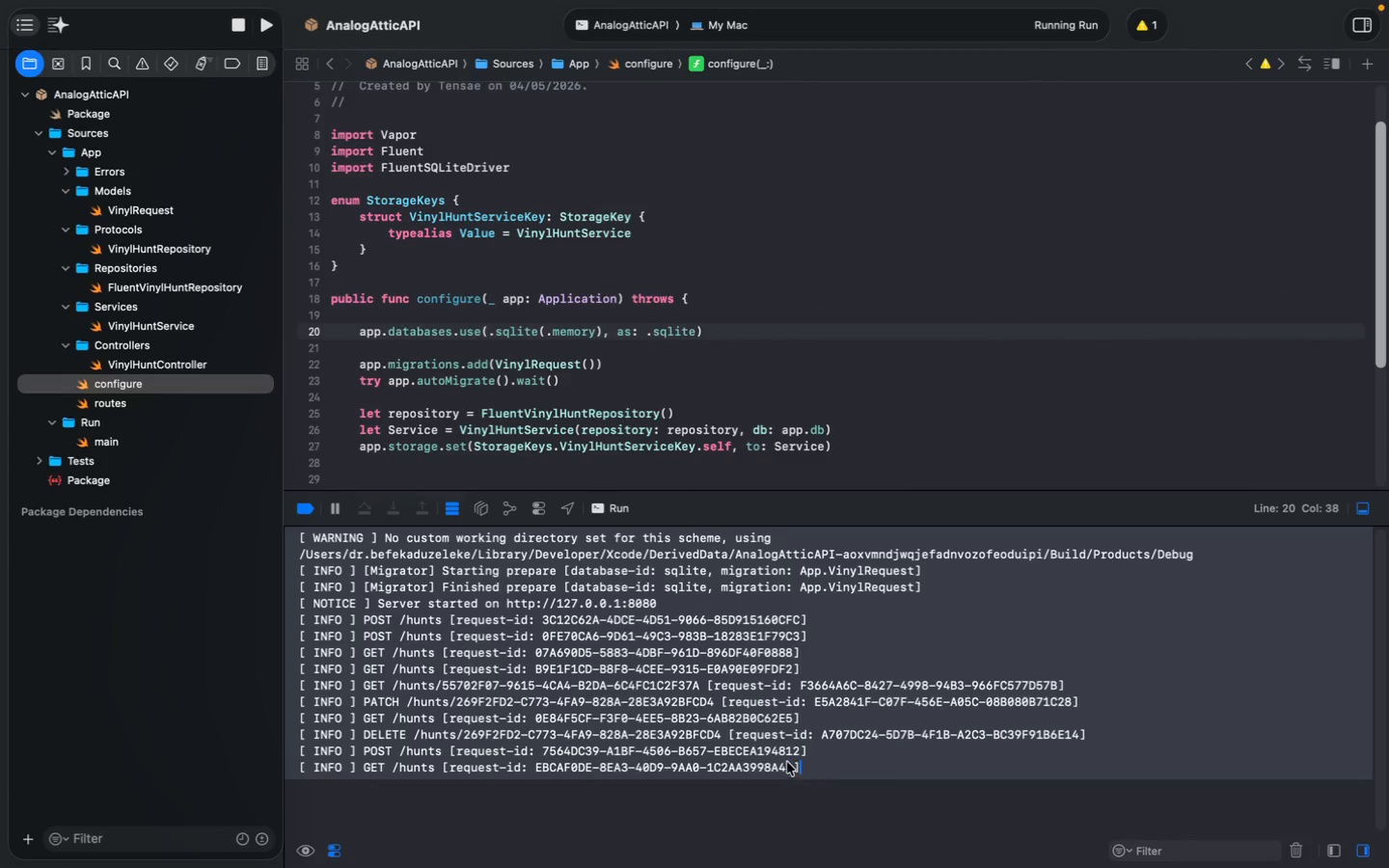 
left_click([776, 760])
 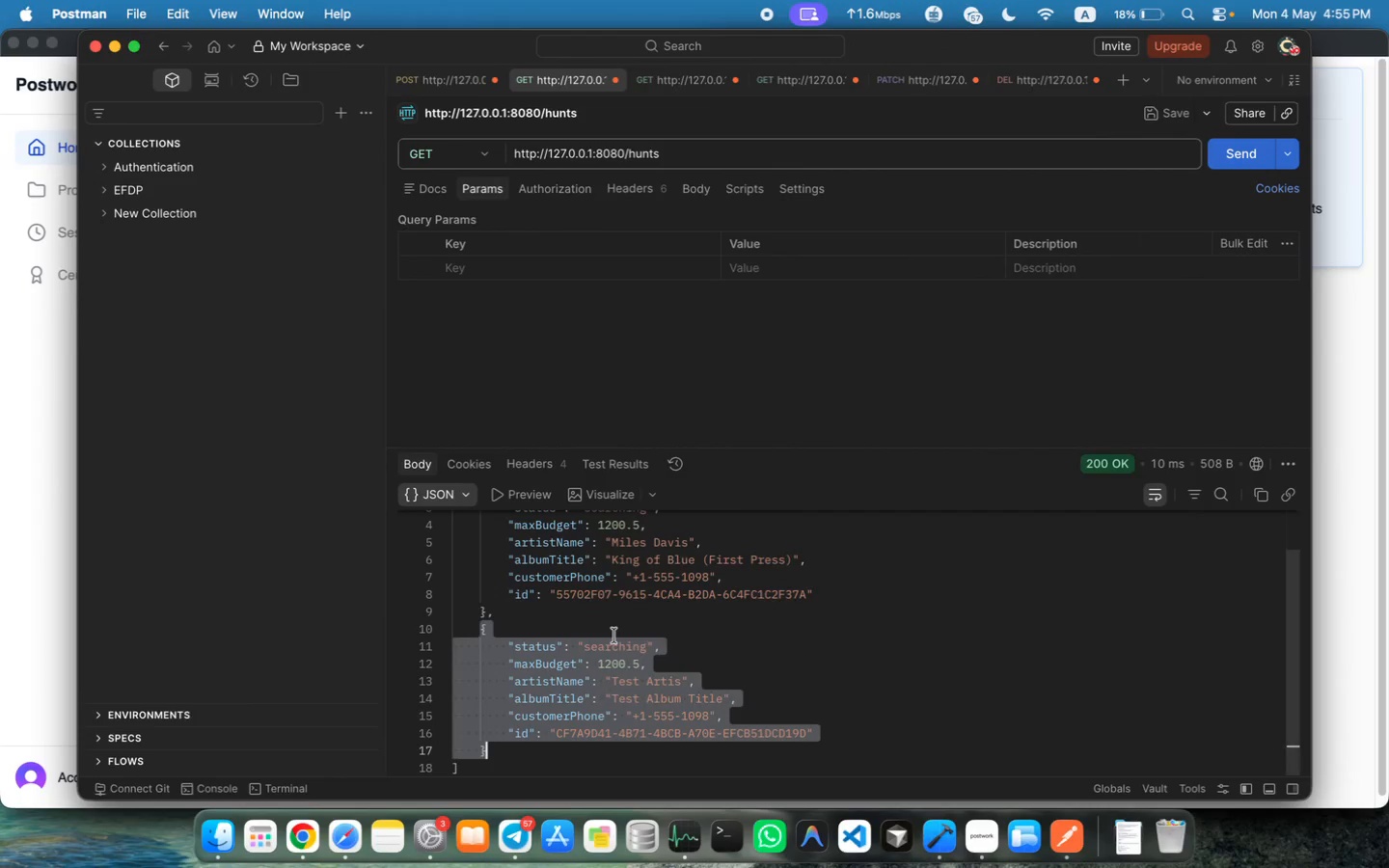 
left_click([679, 85])
 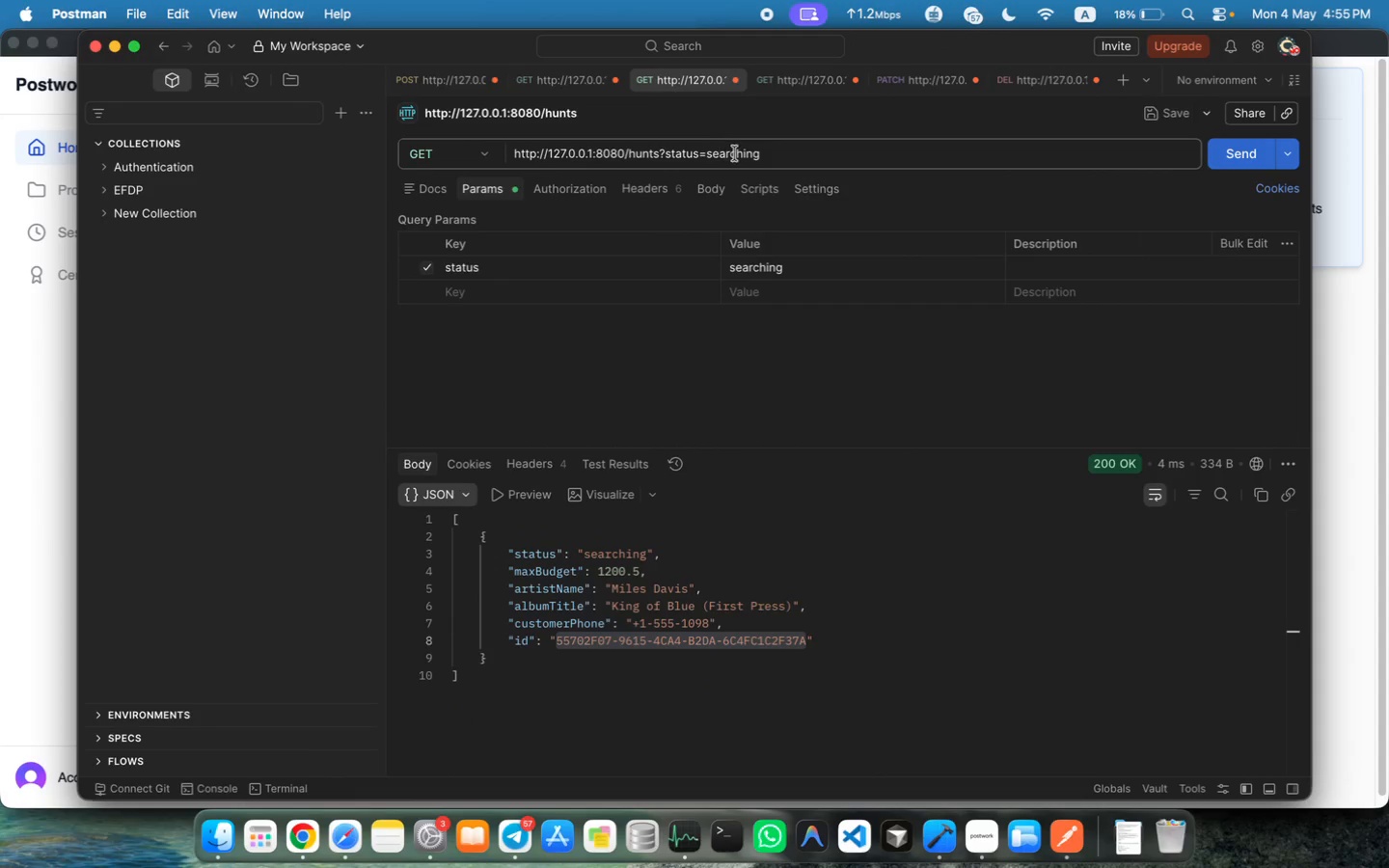 
left_click([1231, 158])
 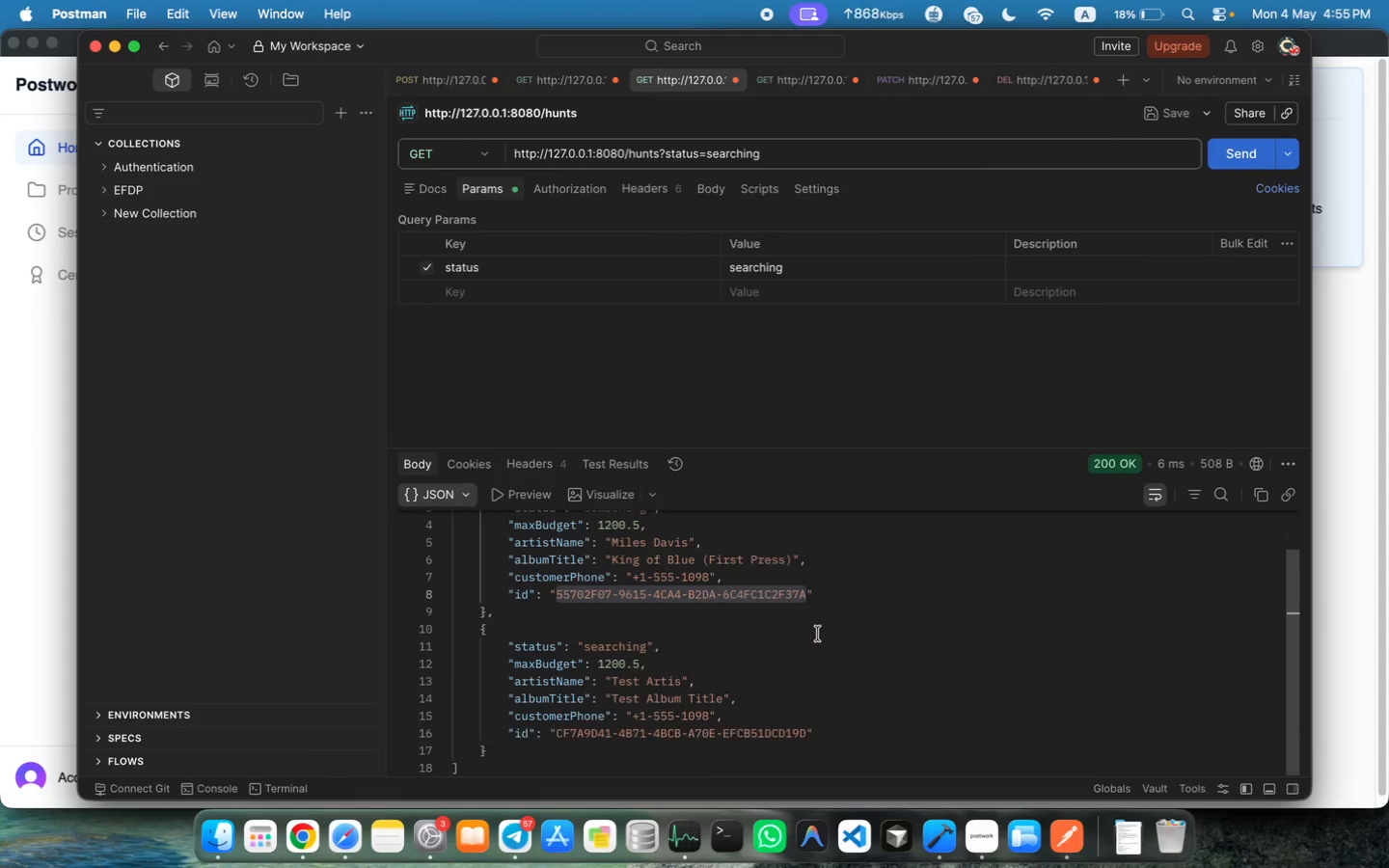 
scroll: coordinate [677, 687], scroll_direction: down, amount: 15.0
 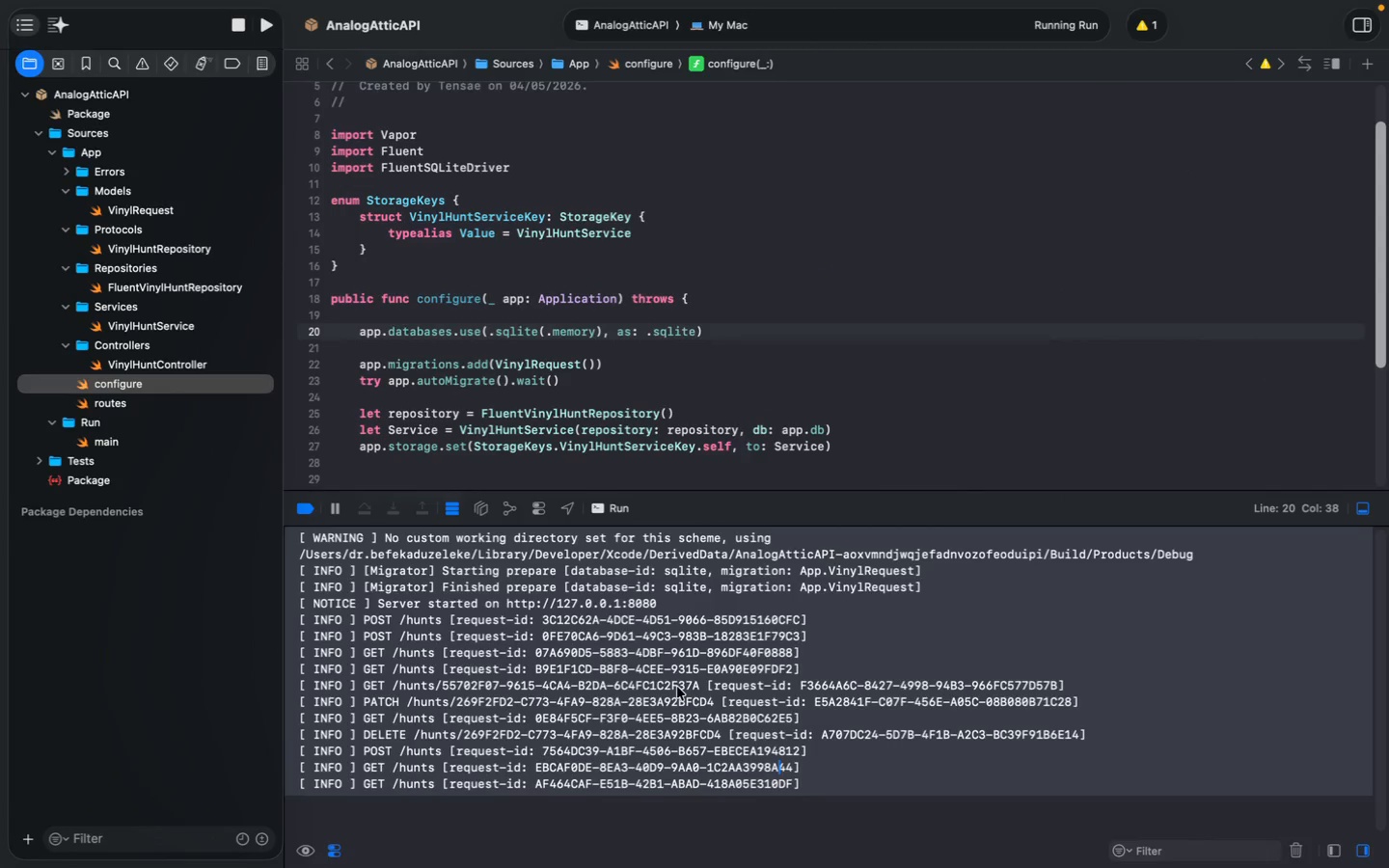 
left_click([677, 687])
 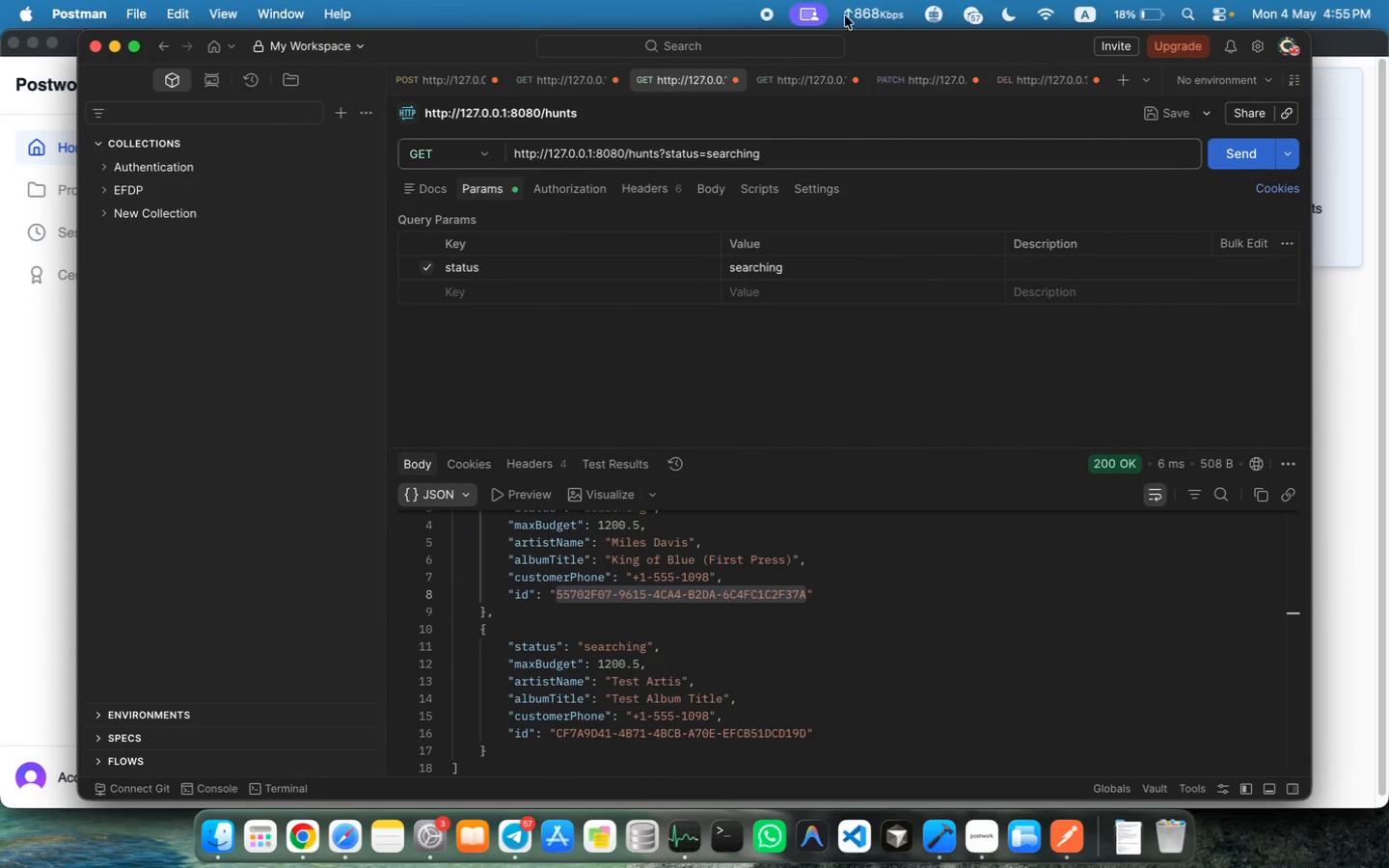 
wait(5.93)
 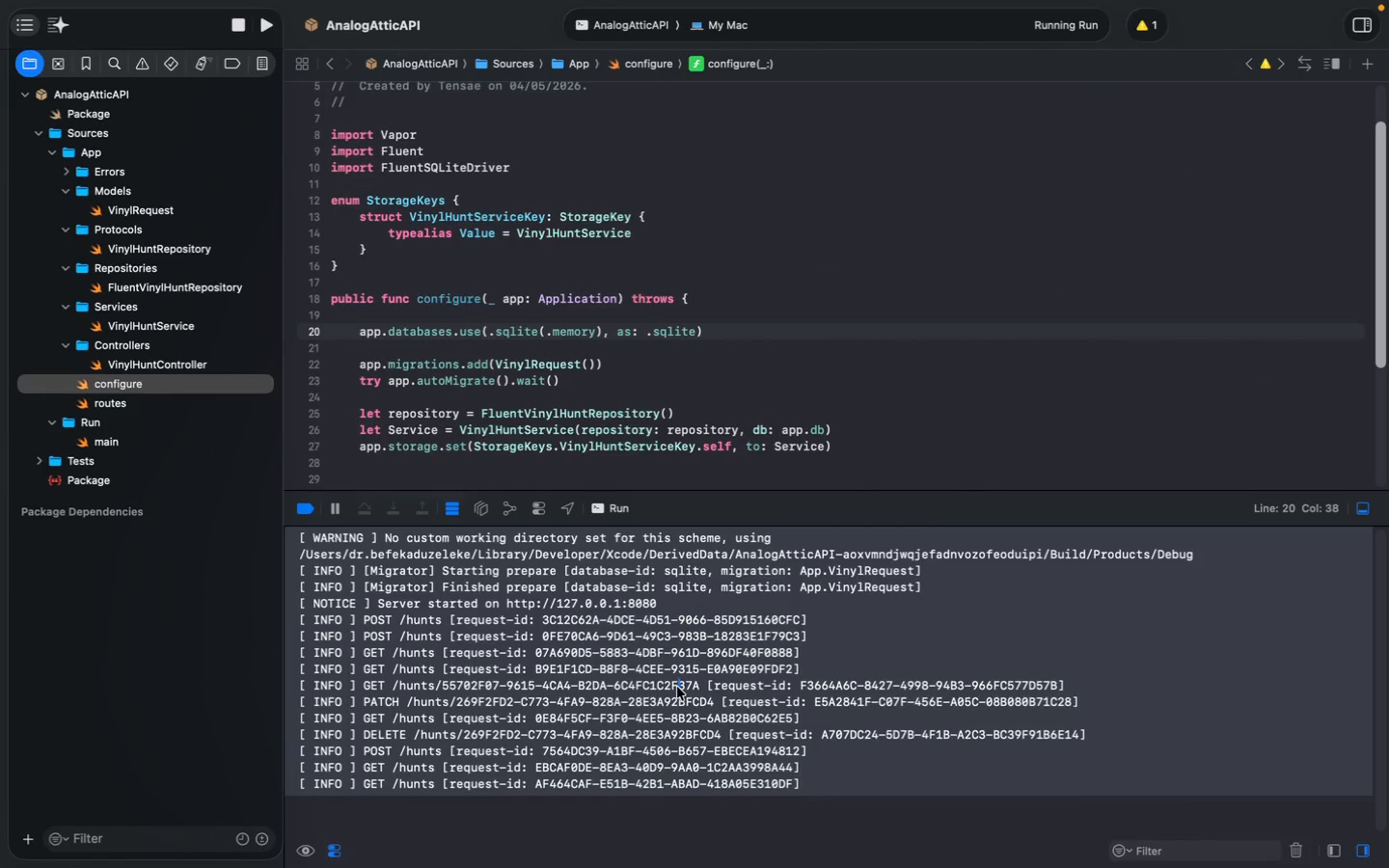 
left_click([809, 92])
 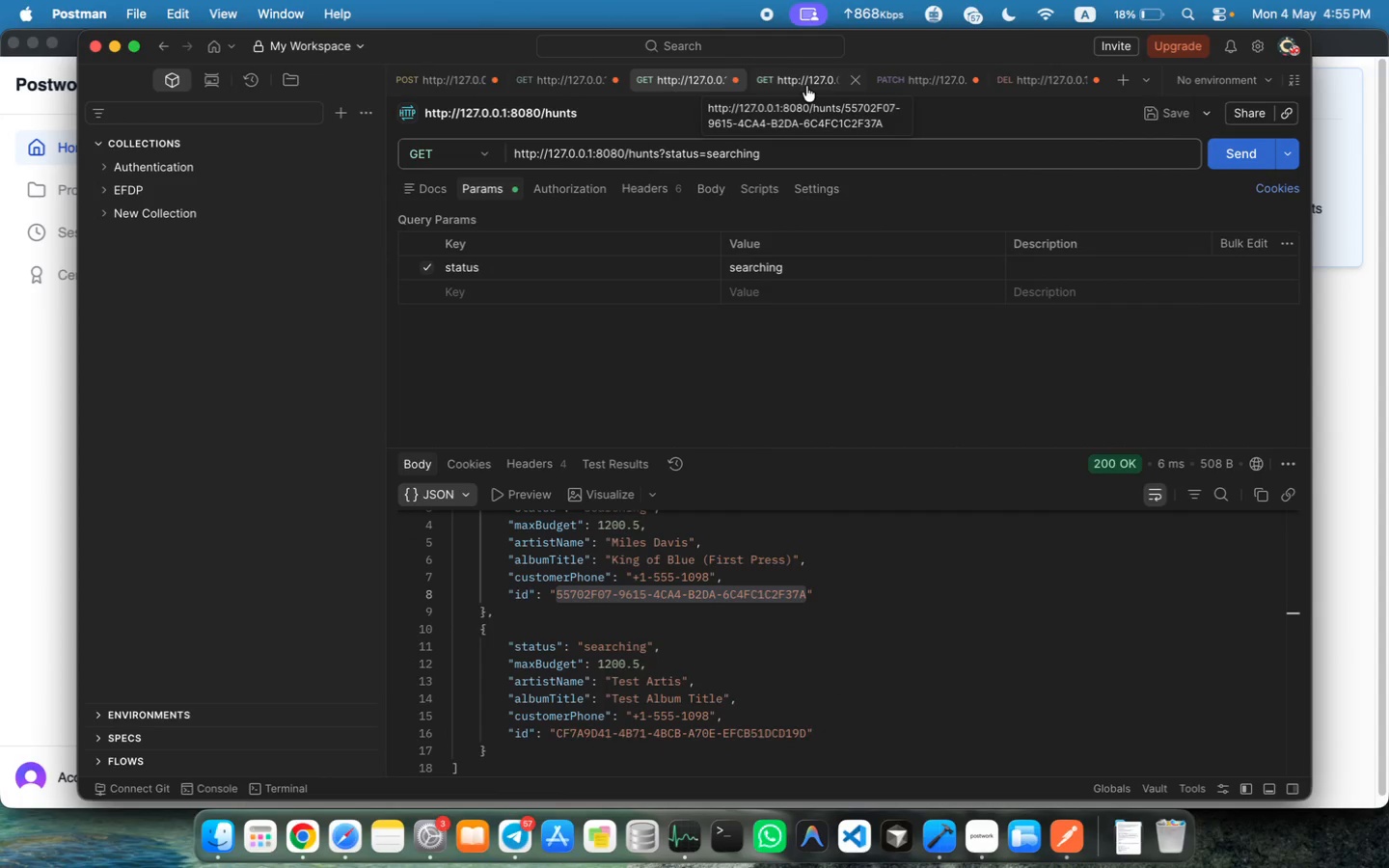 
left_click([806, 86])
 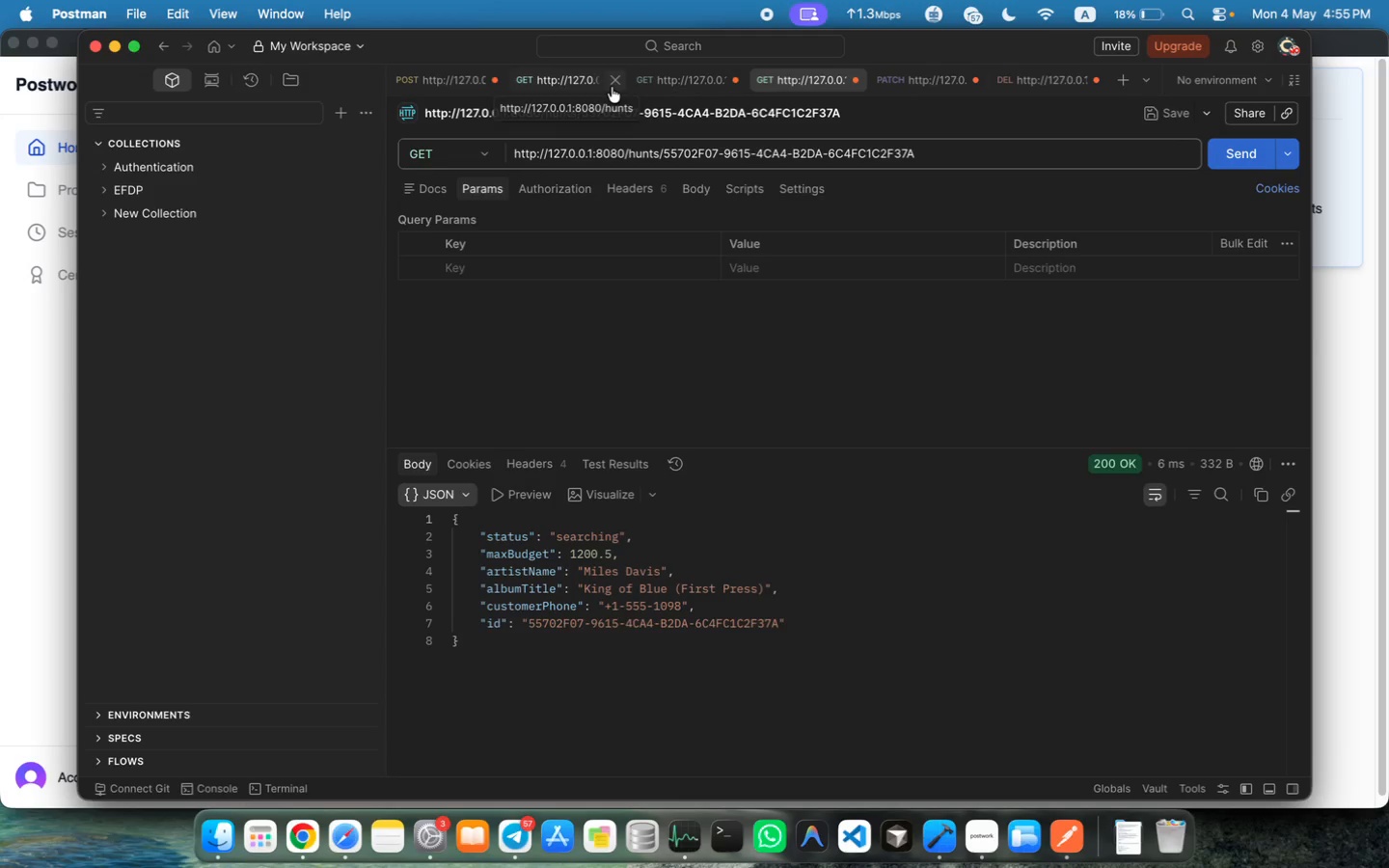 
left_click([653, 85])
 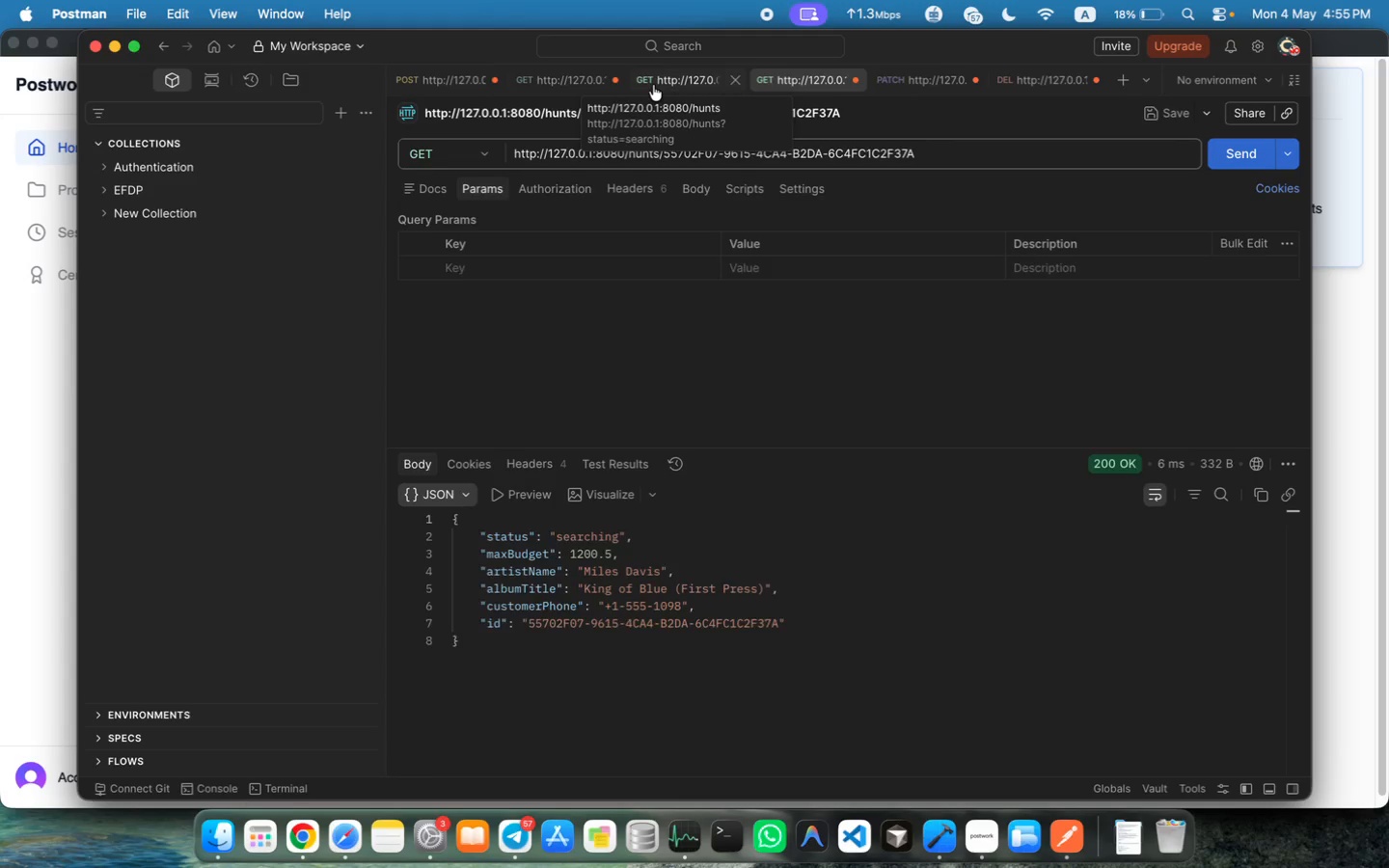 
left_click_drag(start_coordinate=[558, 734], to_coordinate=[805, 728])
 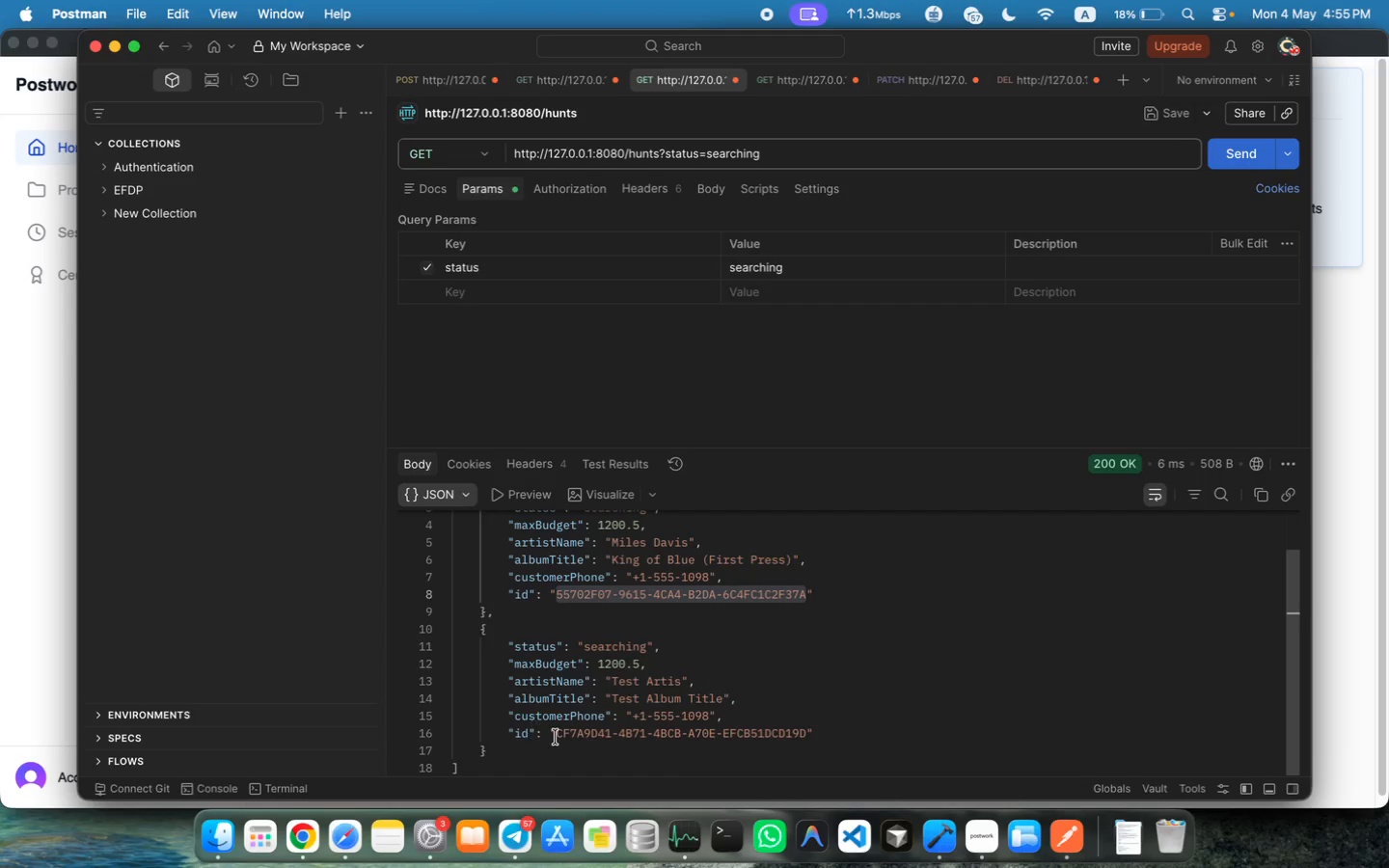 
key(Meta+C)
 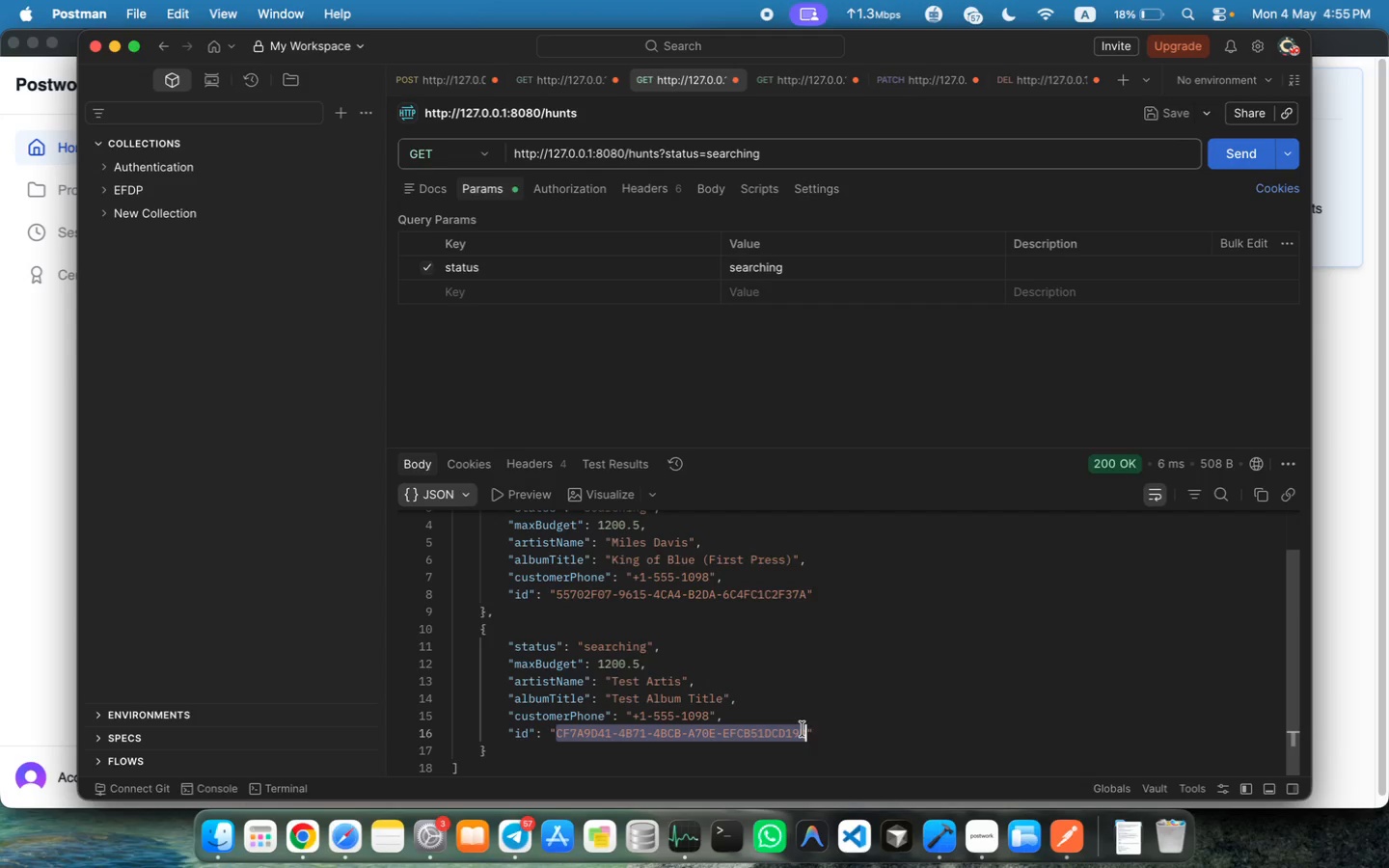 
key(Meta+C)
 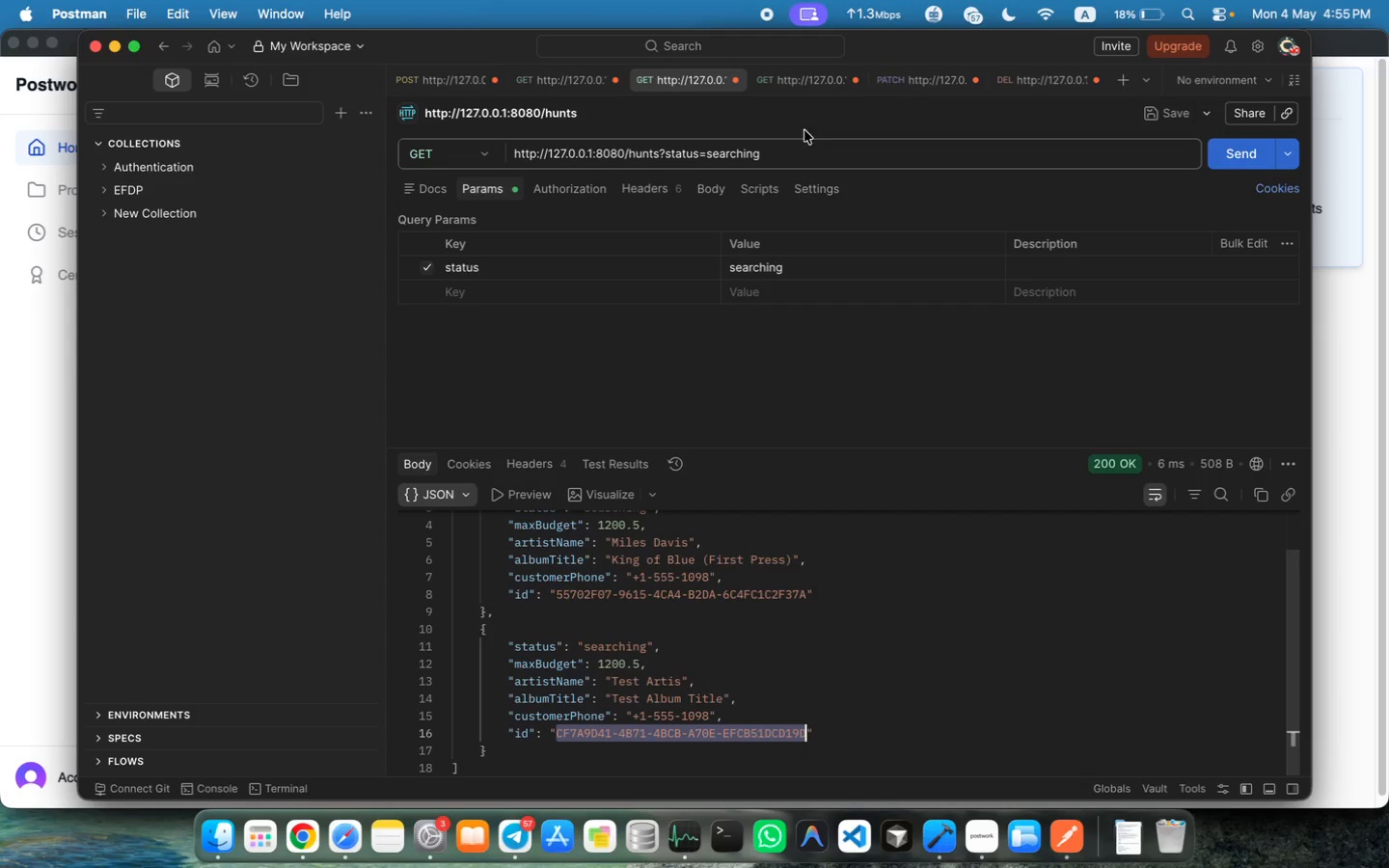 
double_click([807, 82])
 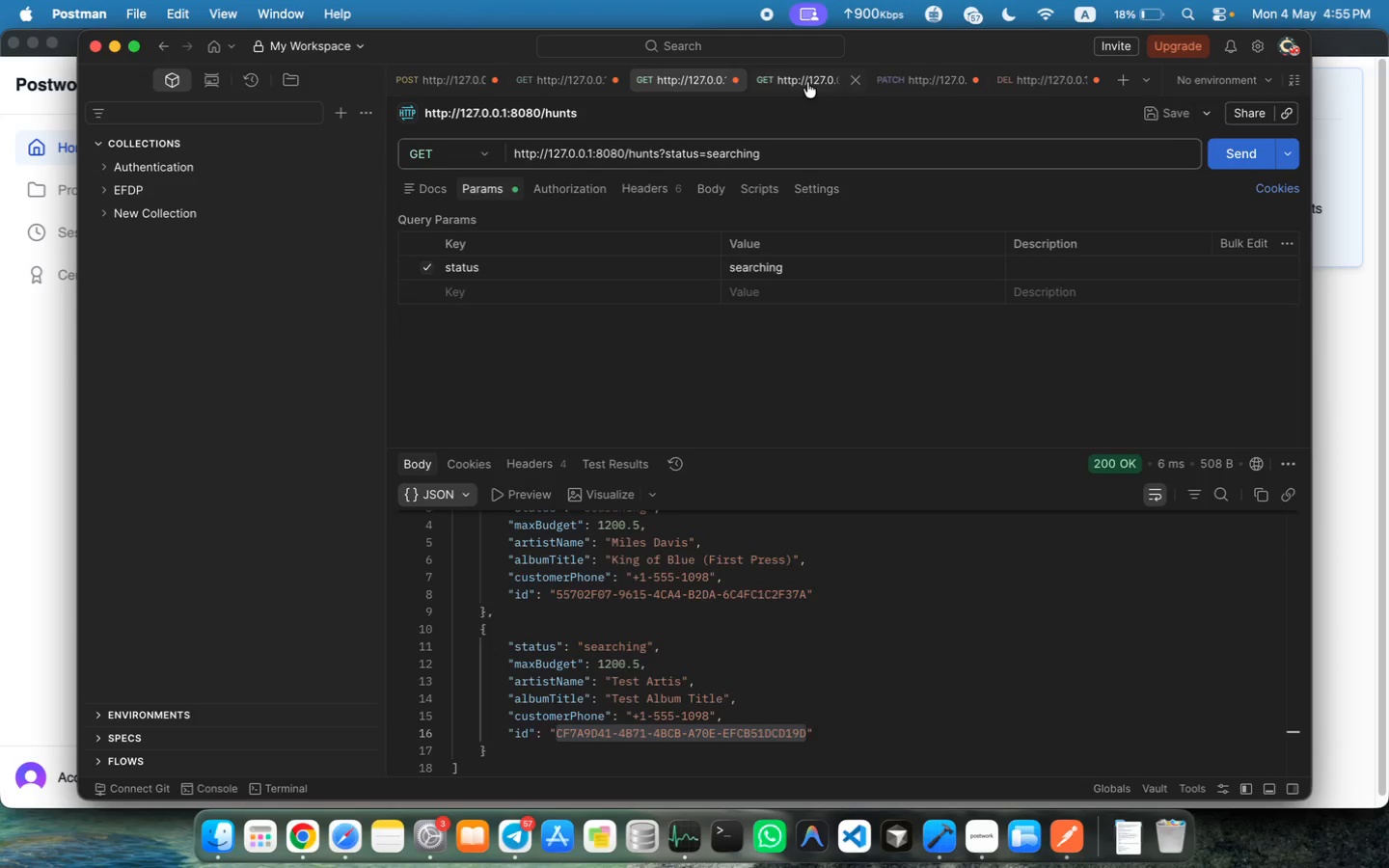 
left_click_drag(start_coordinate=[665, 152], to_coordinate=[919, 149])
 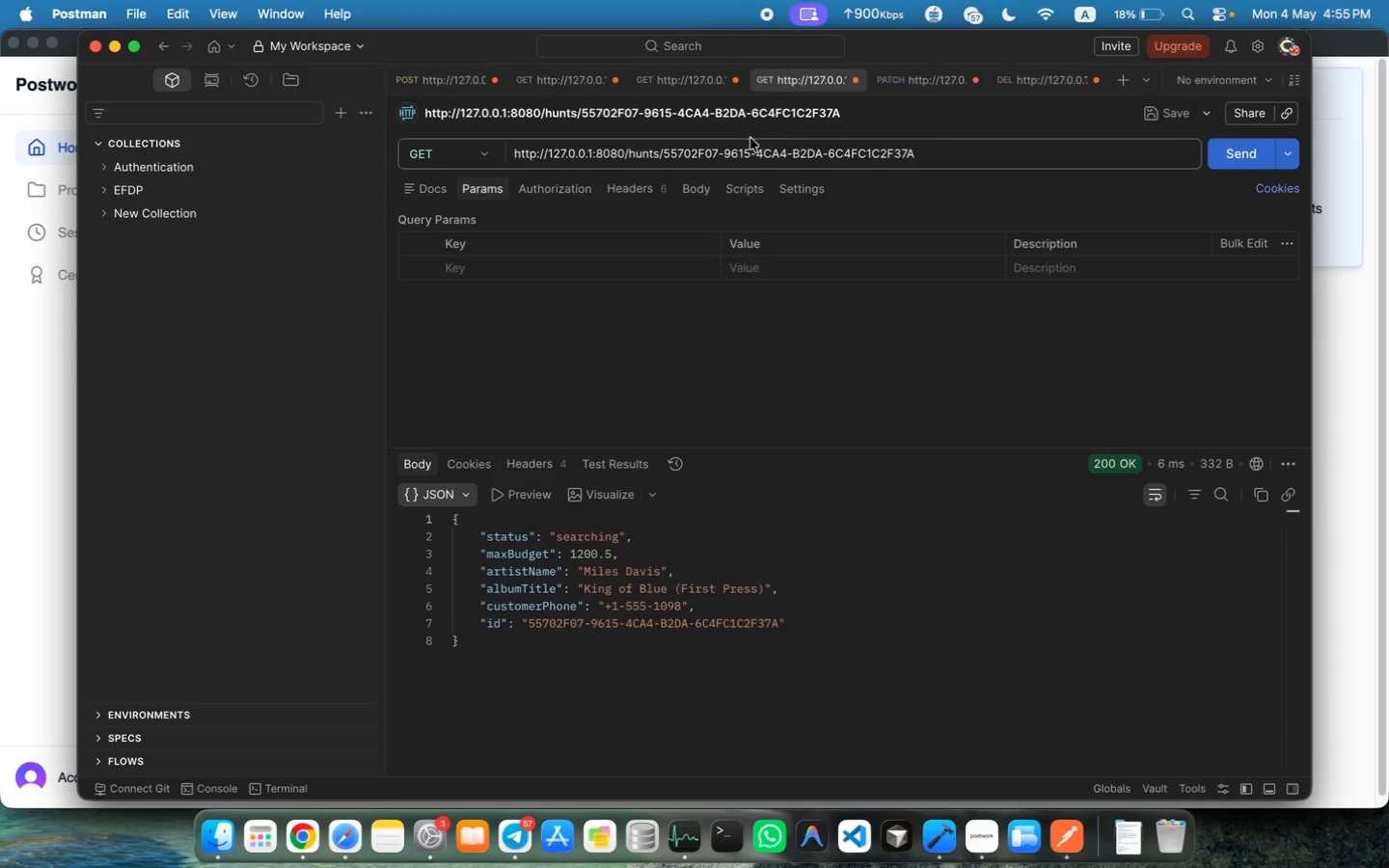 
key(Meta+V)
 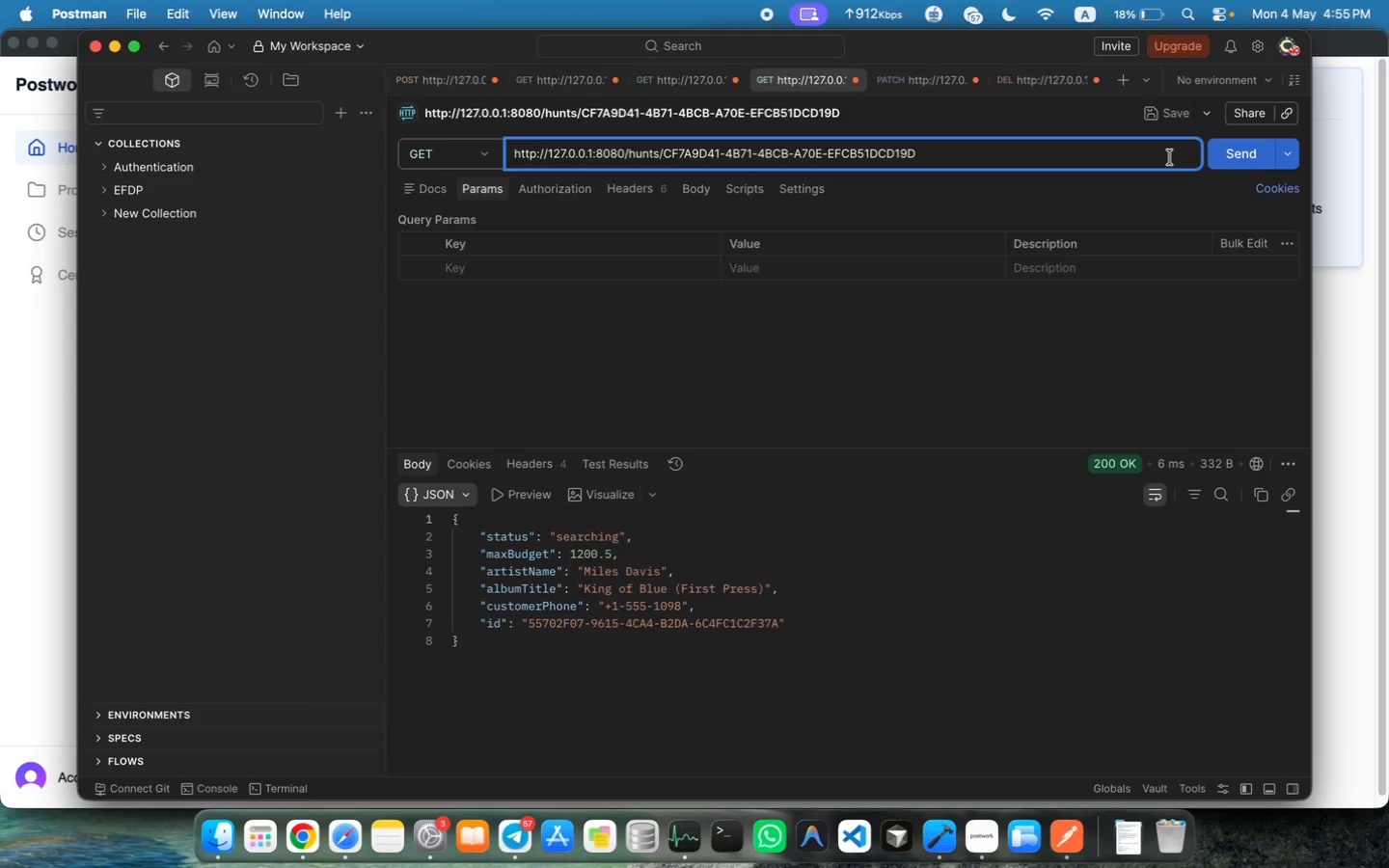 
left_click([1242, 156])
 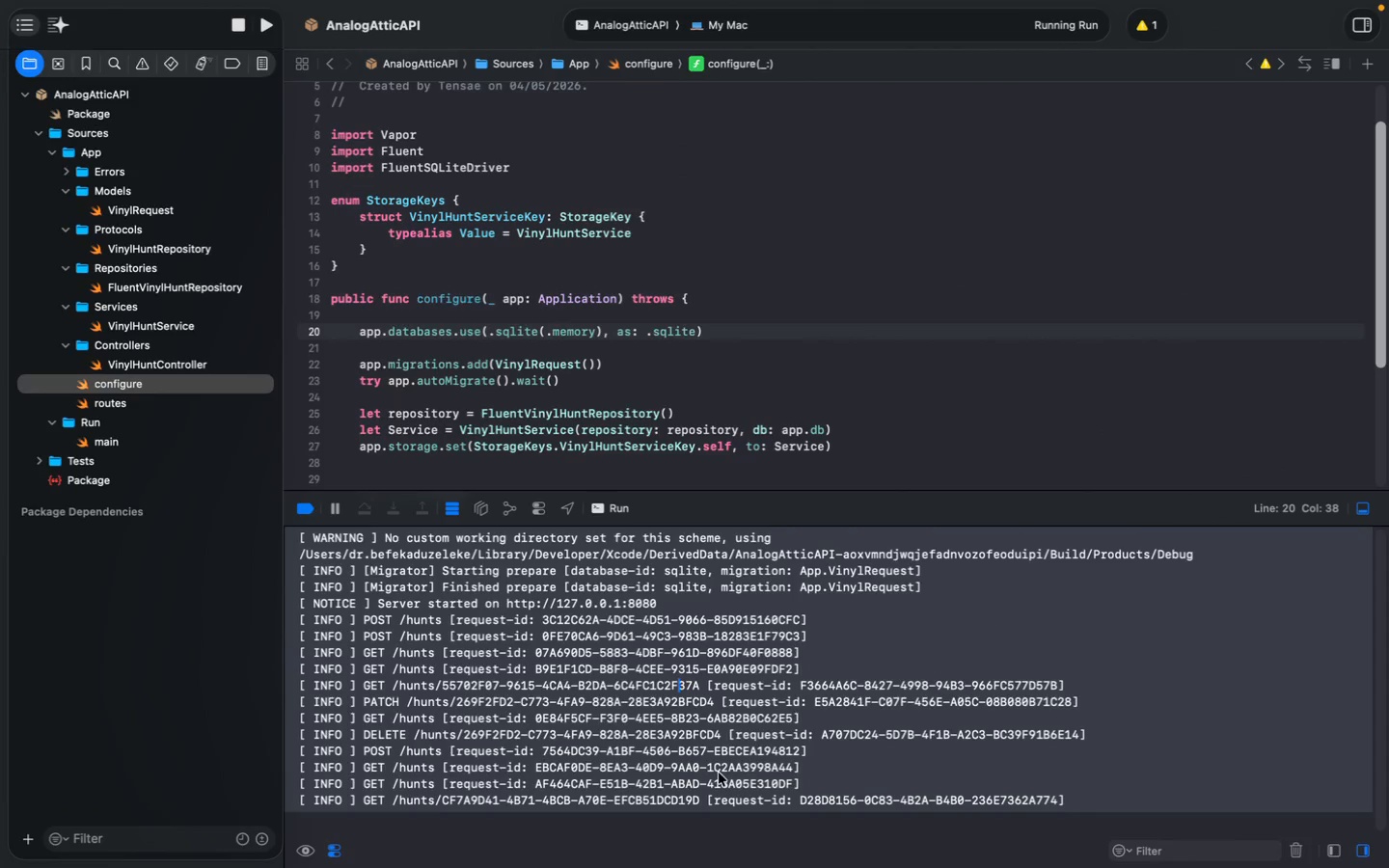 
wait(8.53)
 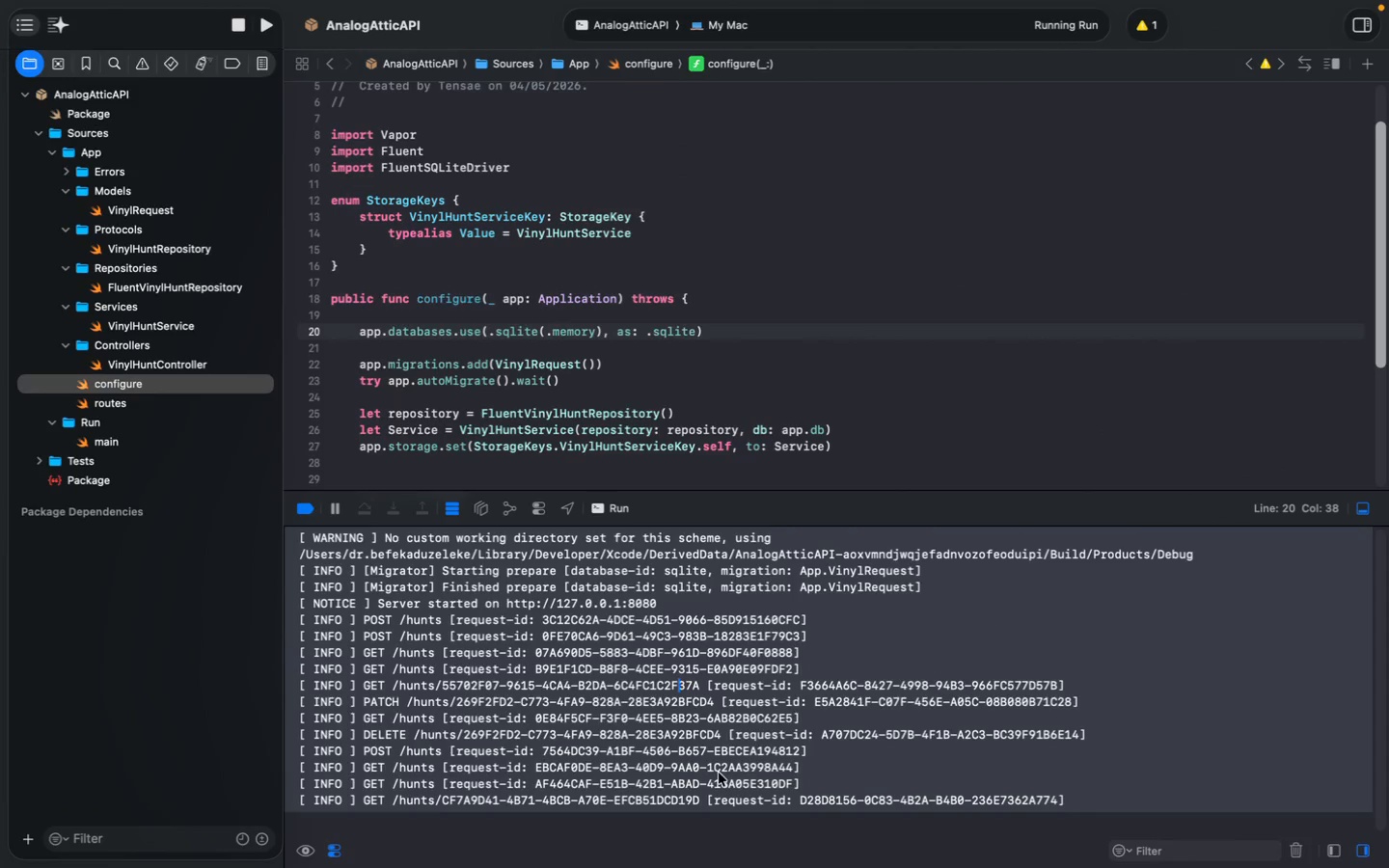 
left_click([919, 74])
 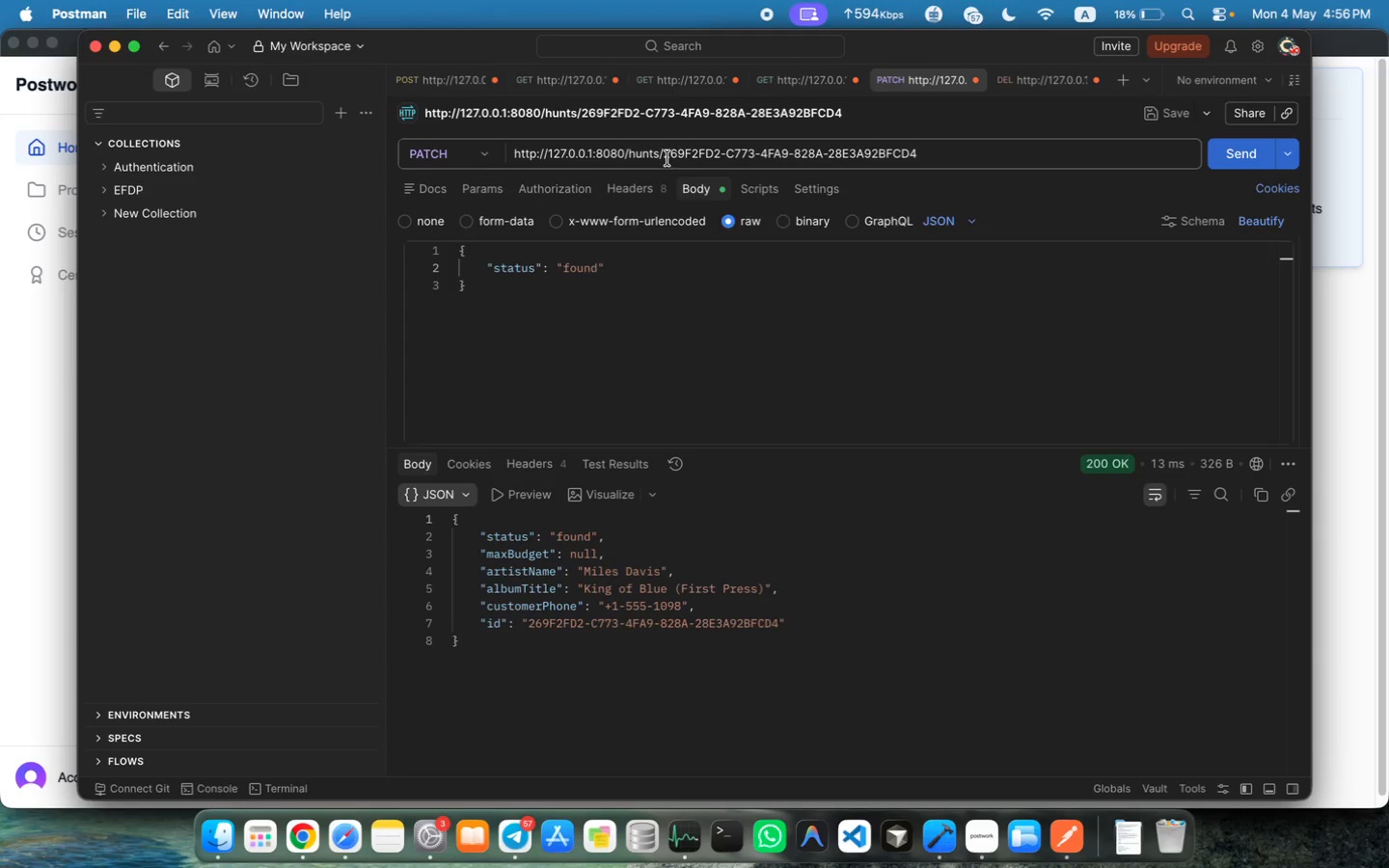 
left_click([666, 158])